 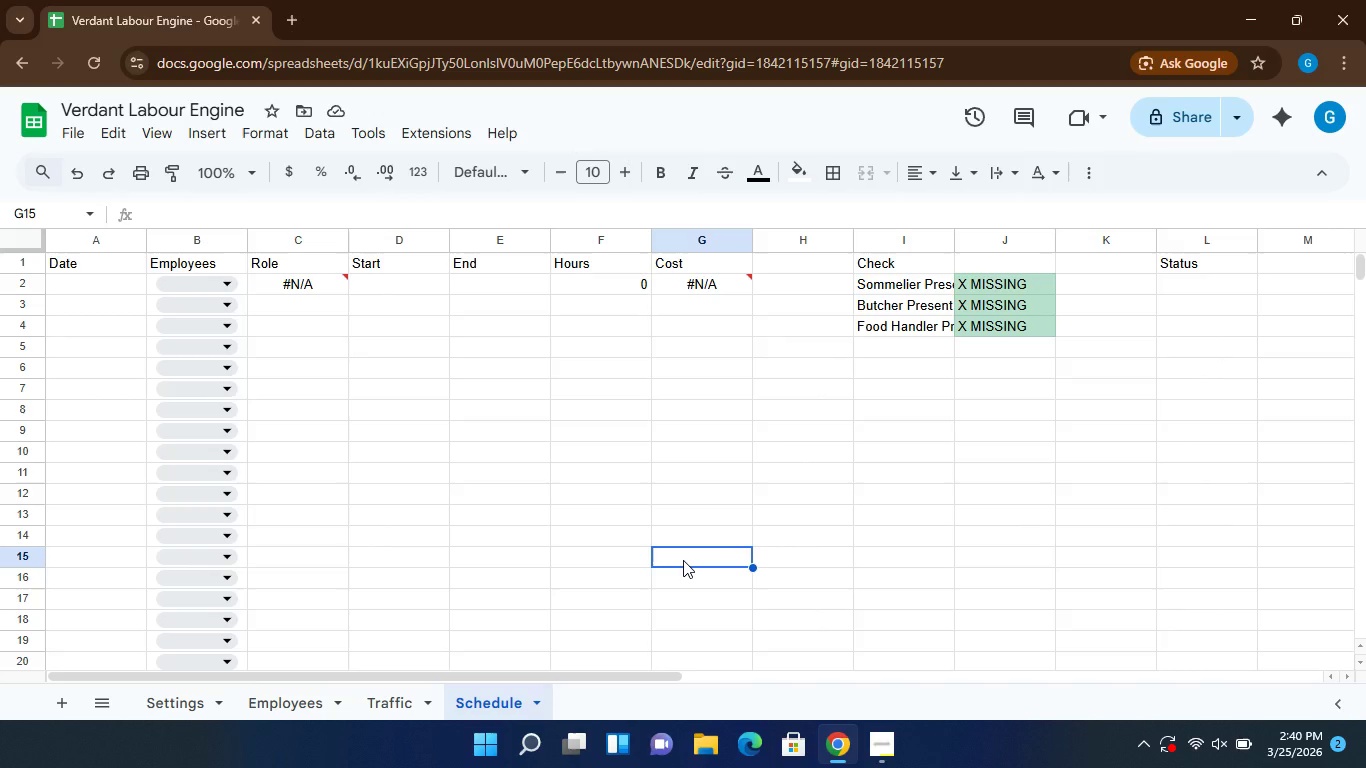 
type(=SUM(G2:)
 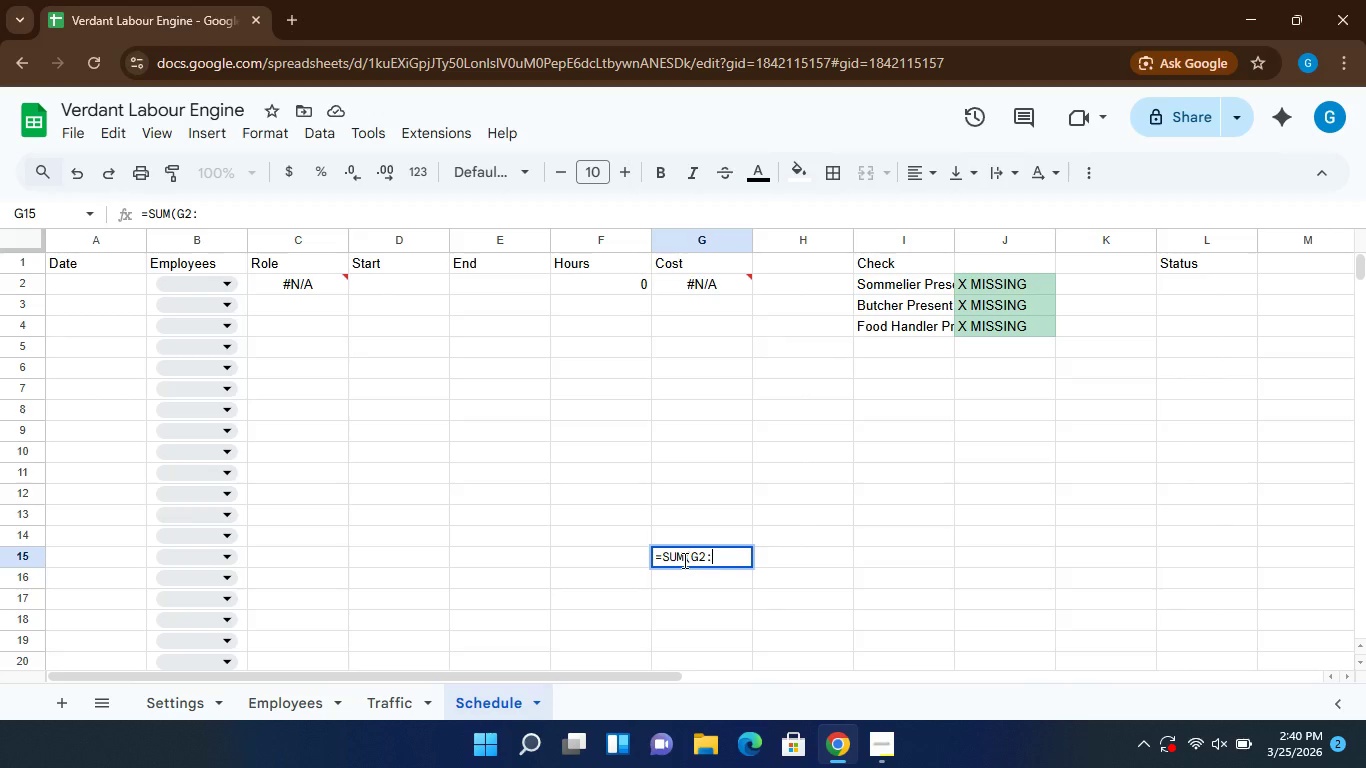 
type(G12))
 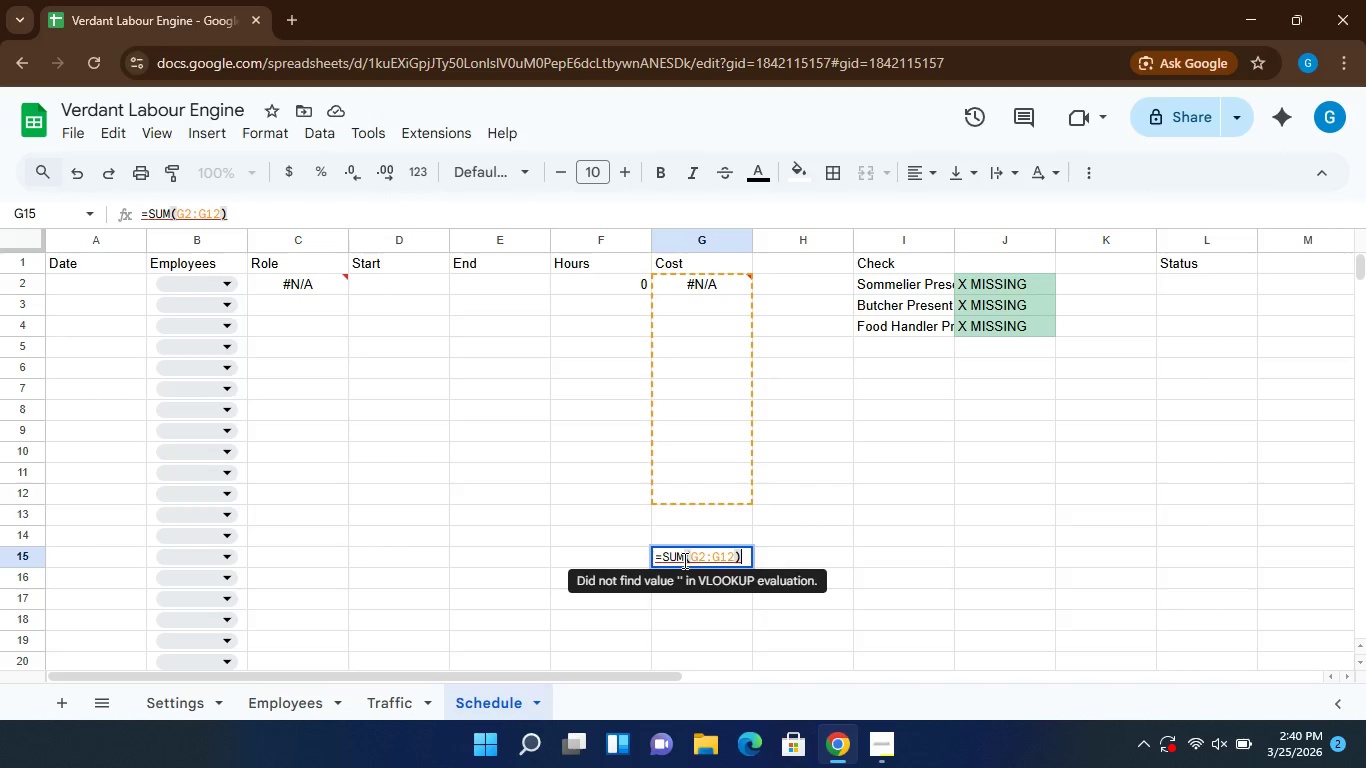 
key(Enter)
 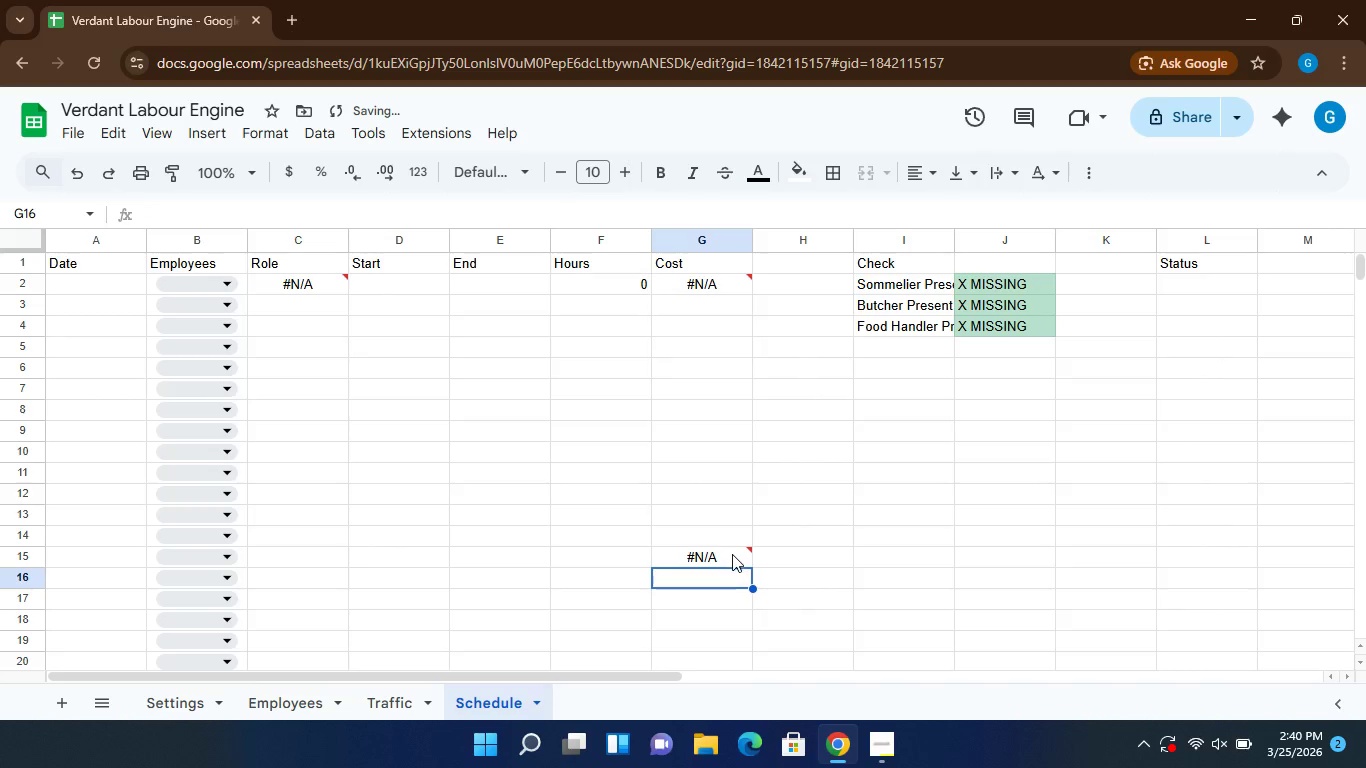 
left_click([732, 556])
 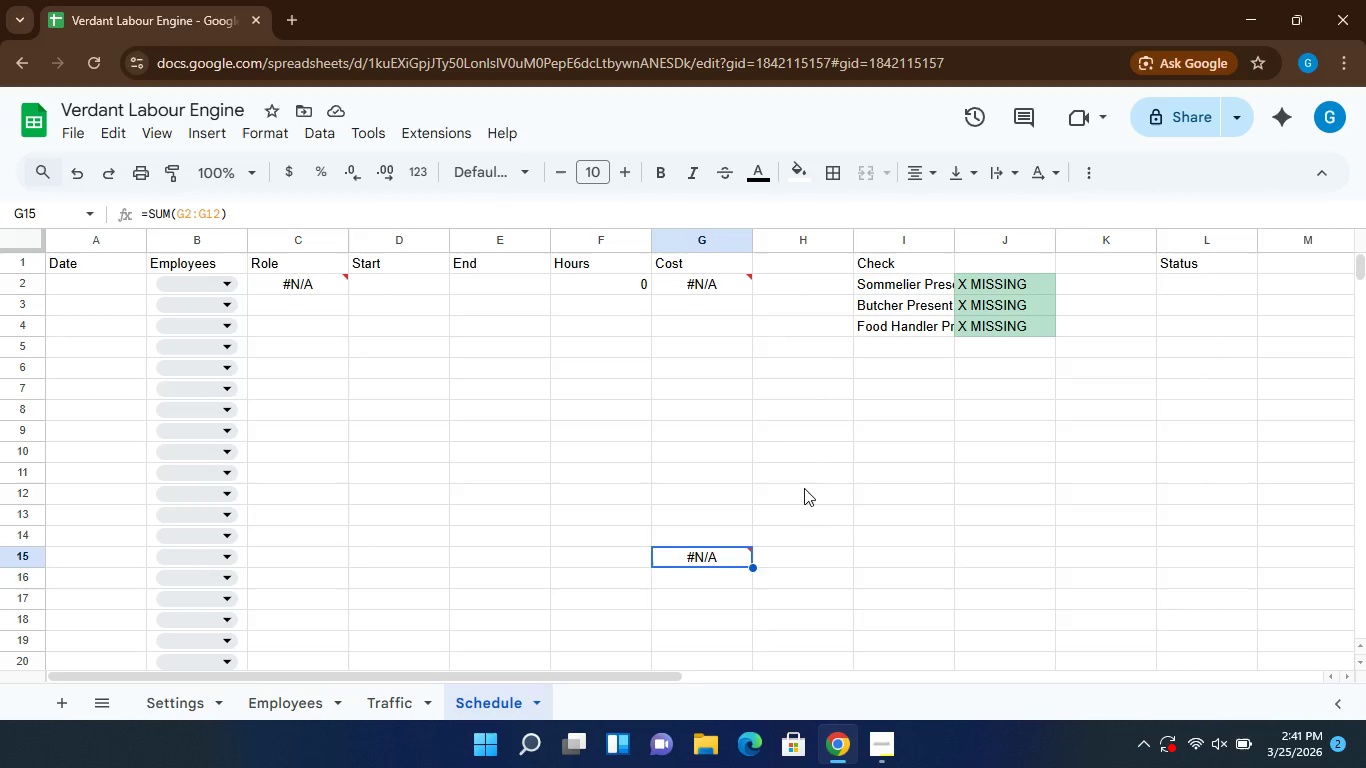 
wait(14.66)
 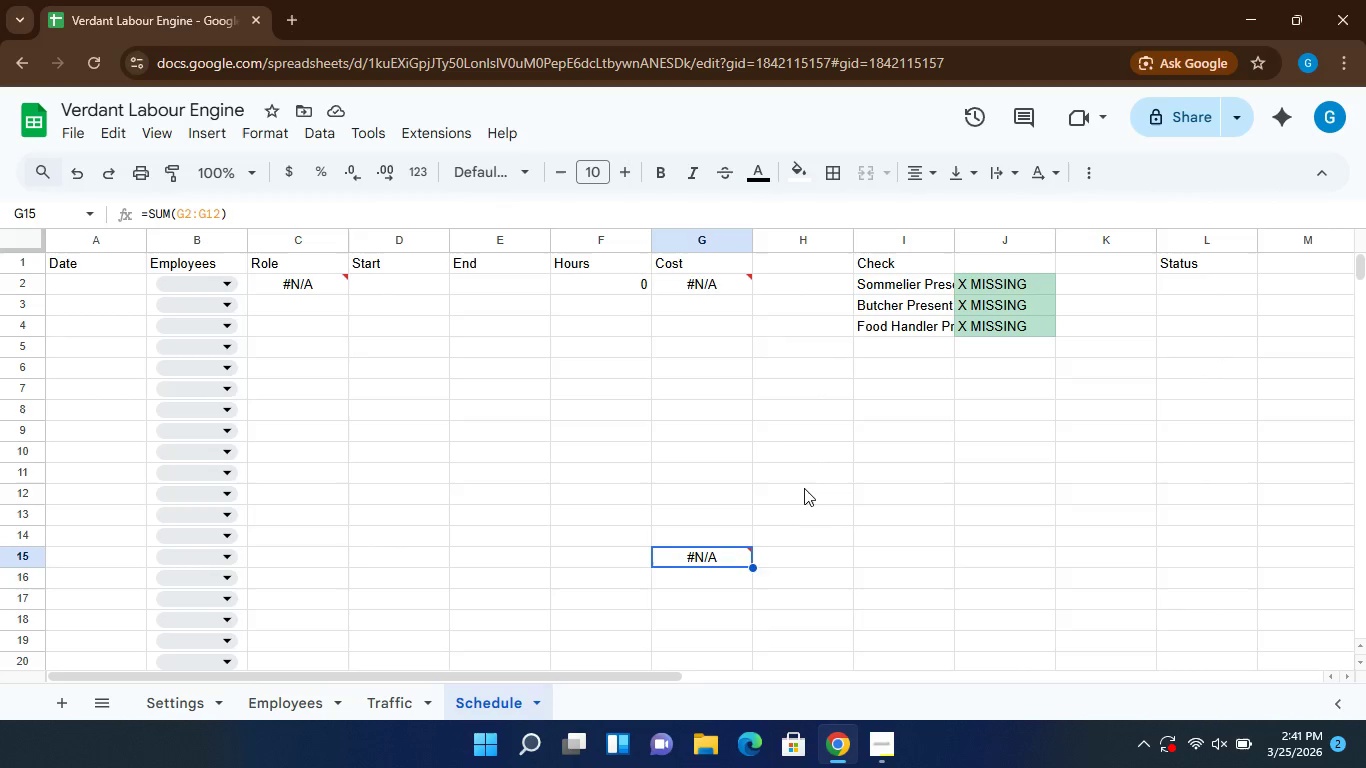 
left_click([711, 284])
 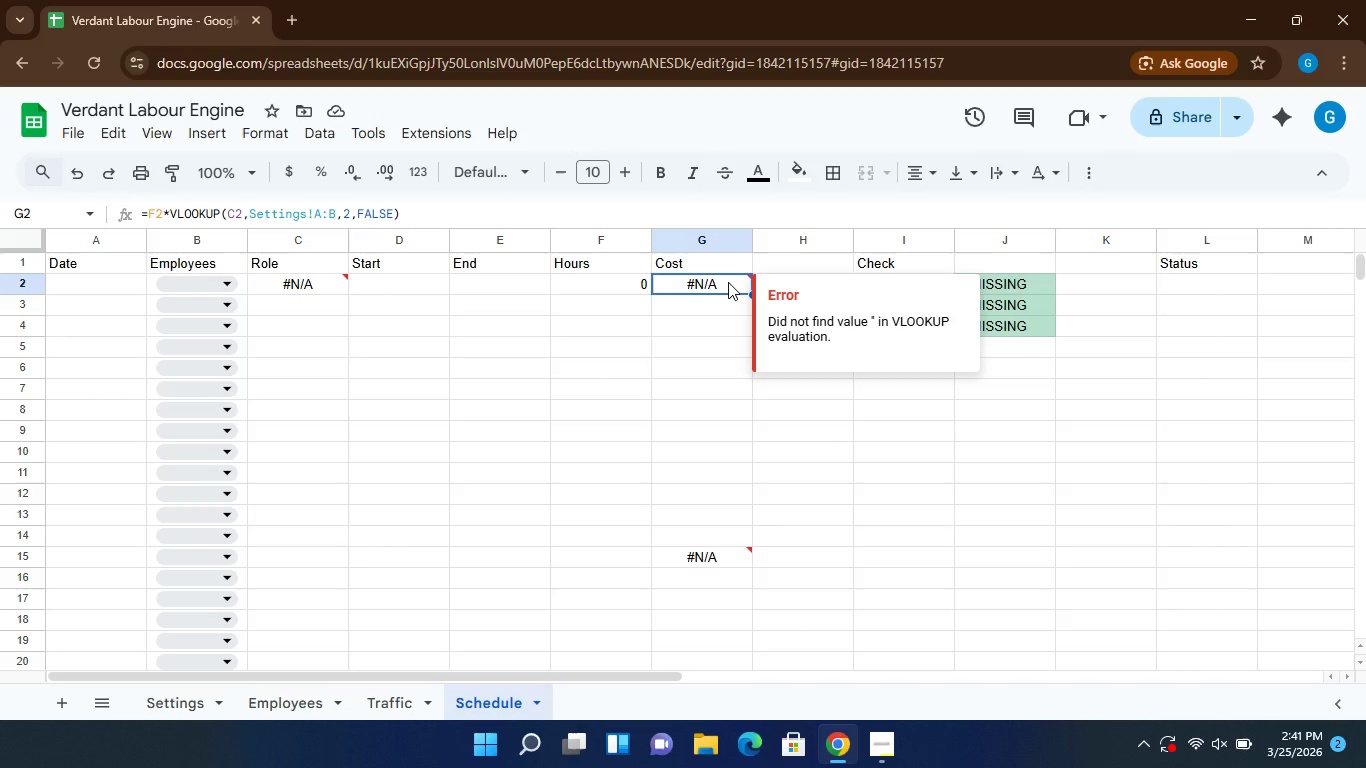 
left_click([728, 282])
 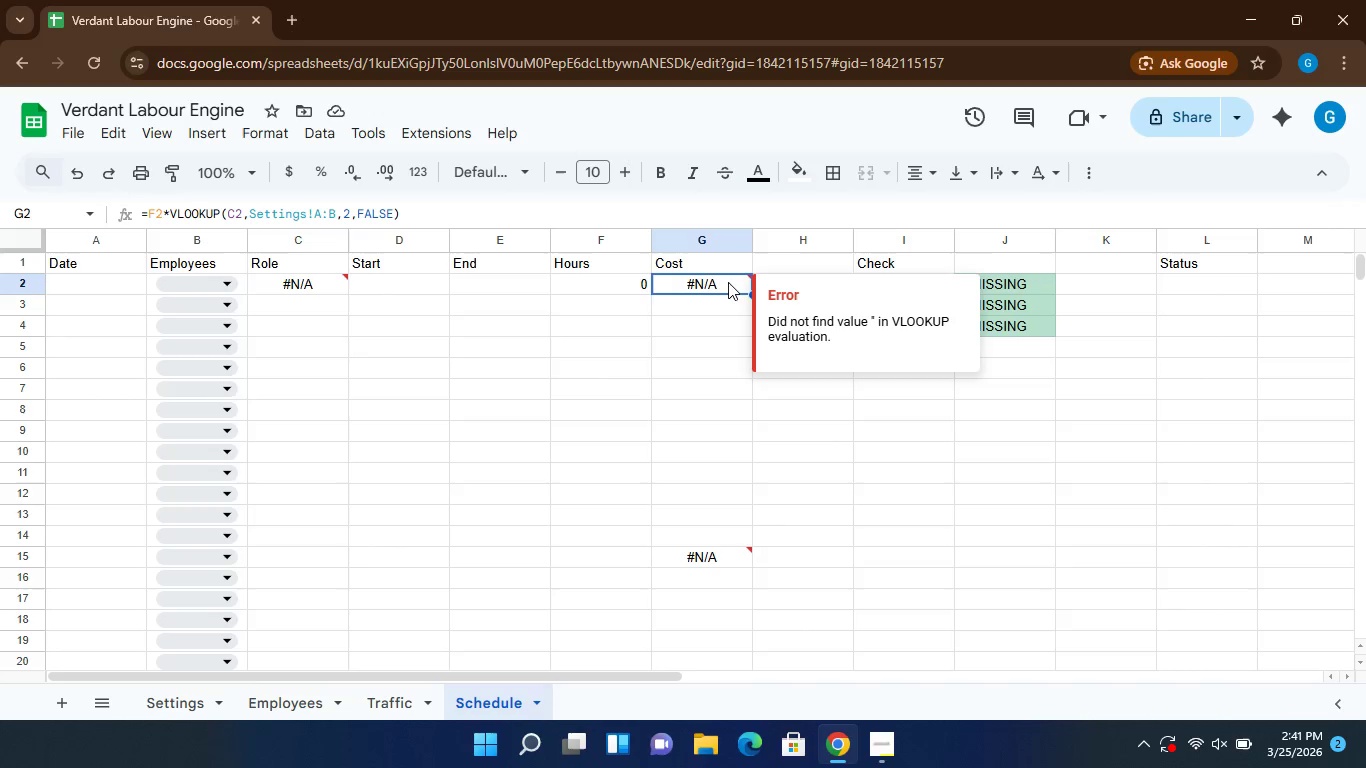 
double_click([728, 282])
 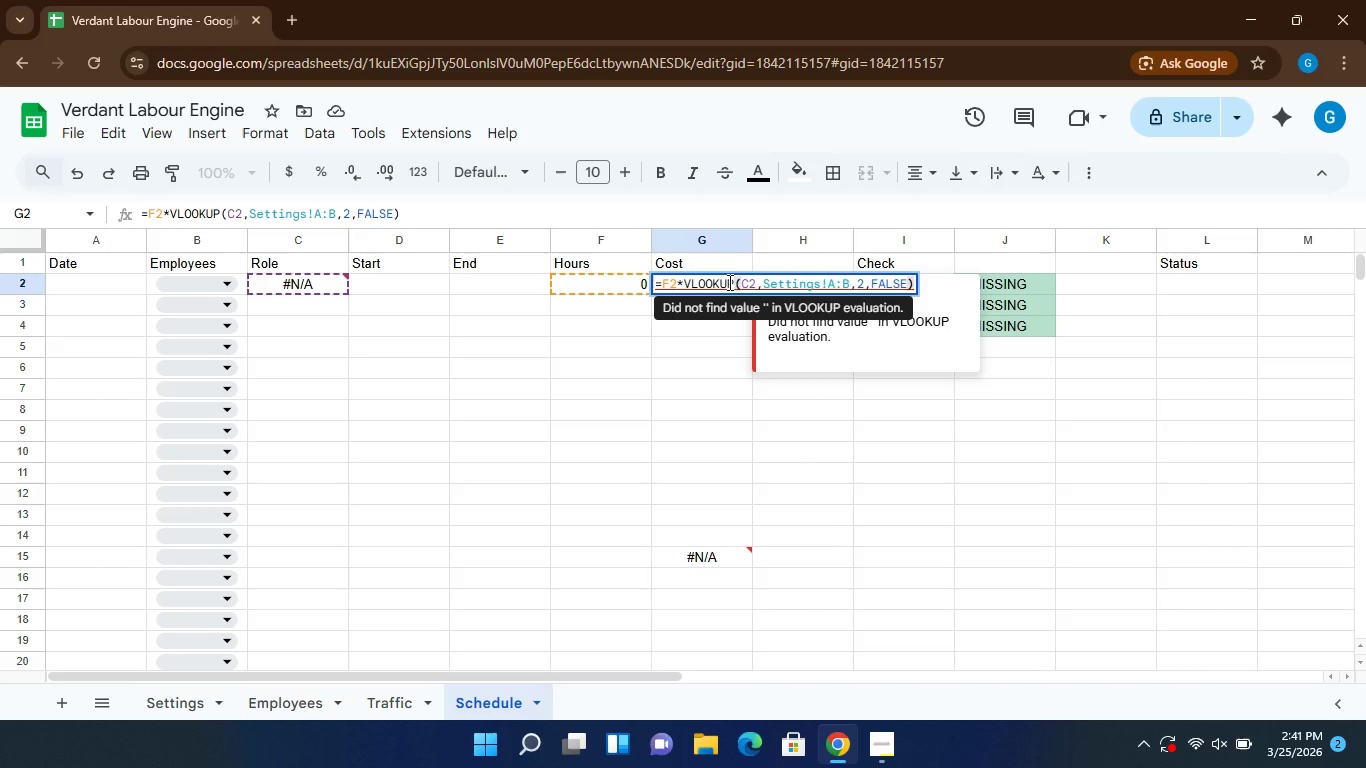 
wait(5.31)
 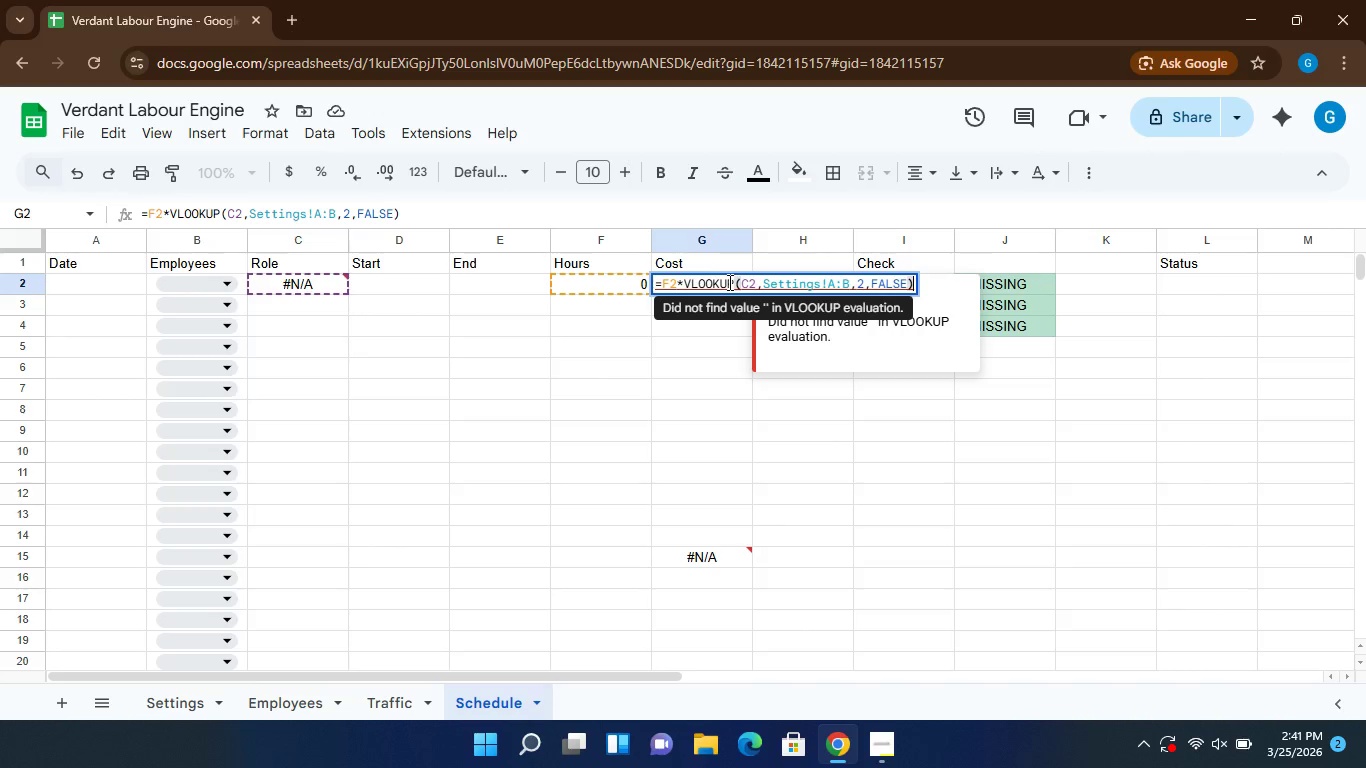 
key(Backspace)
 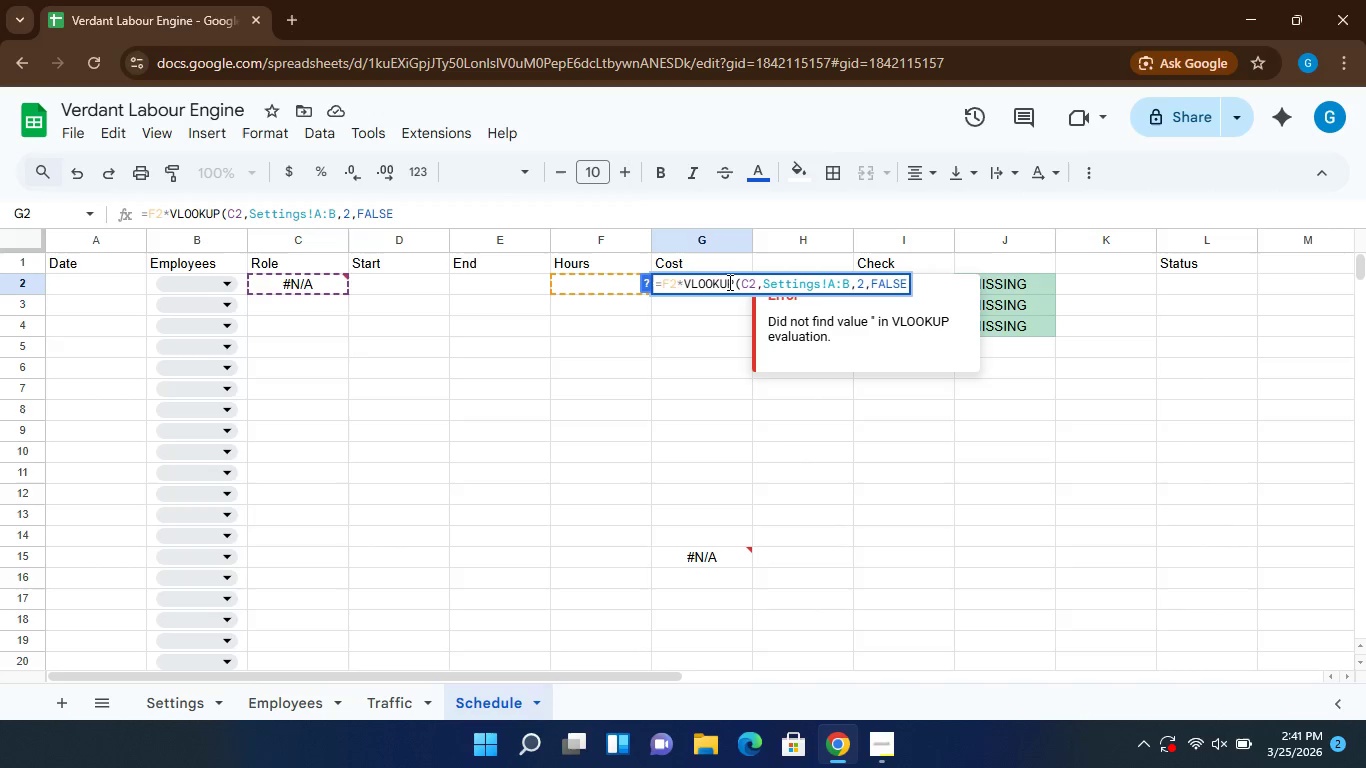 
key(Delete)
 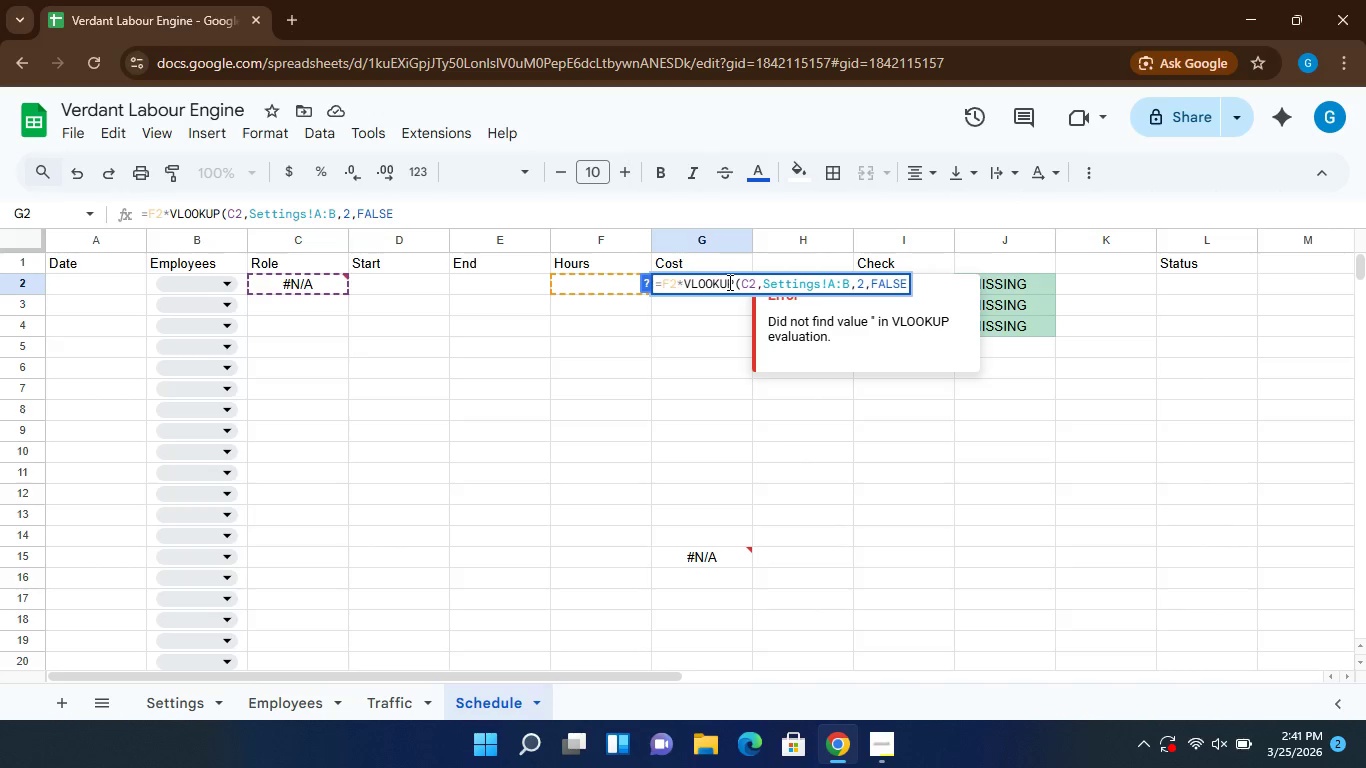 
key(Delete)
 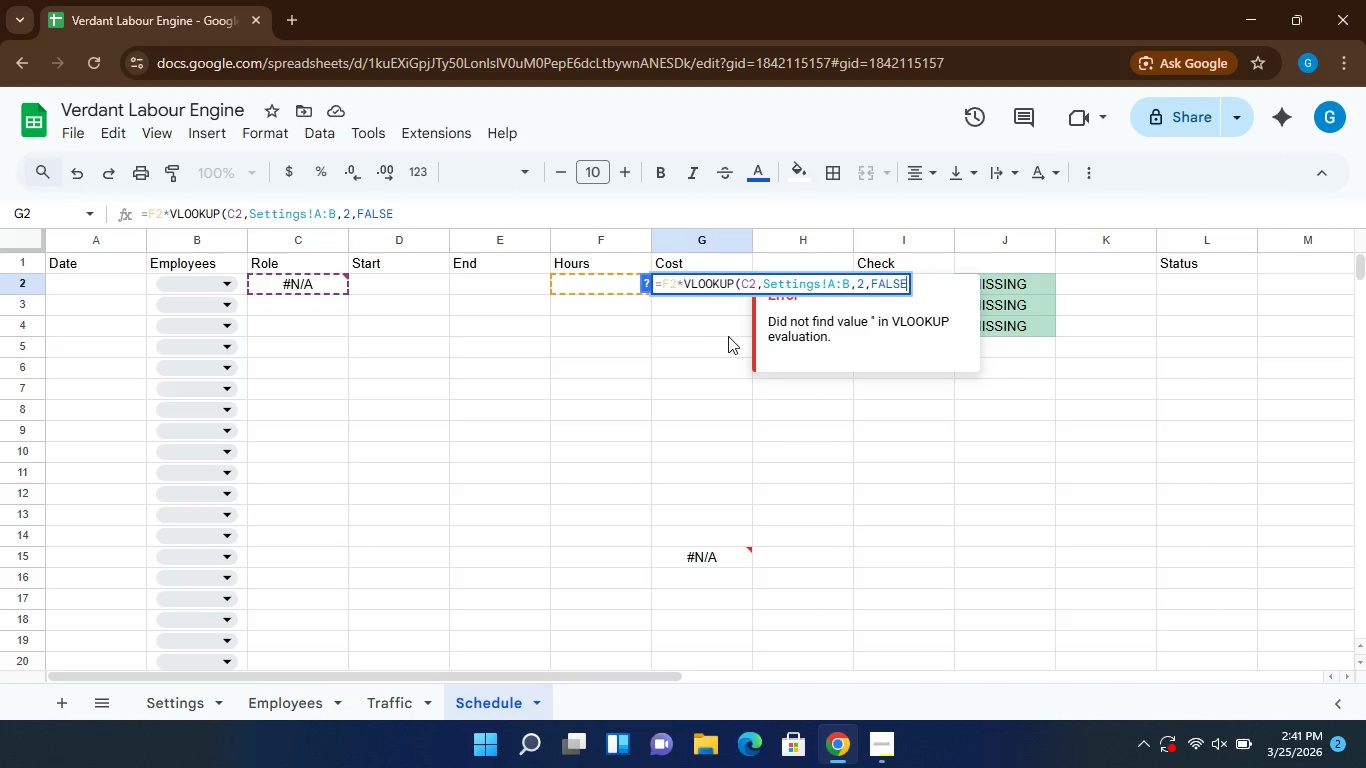 
left_click([728, 336])
 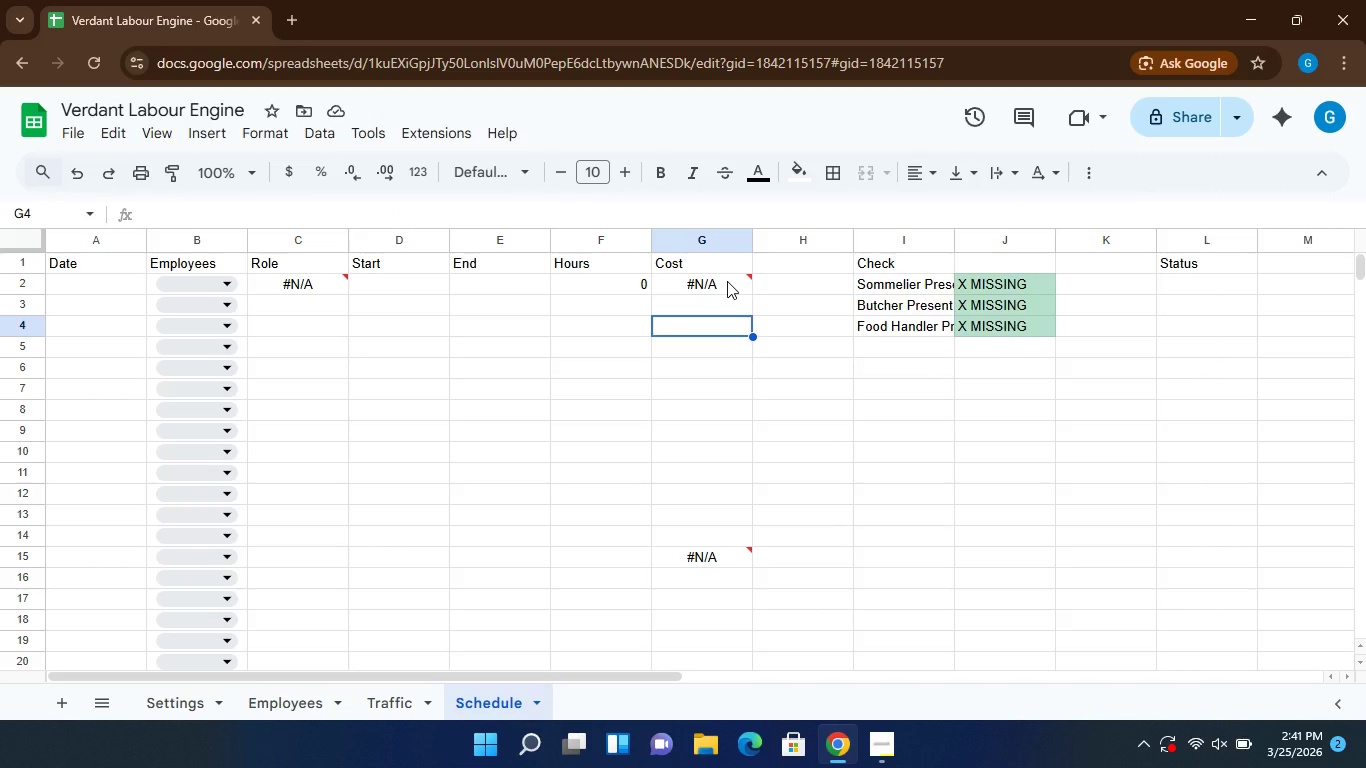 
left_click([727, 281])
 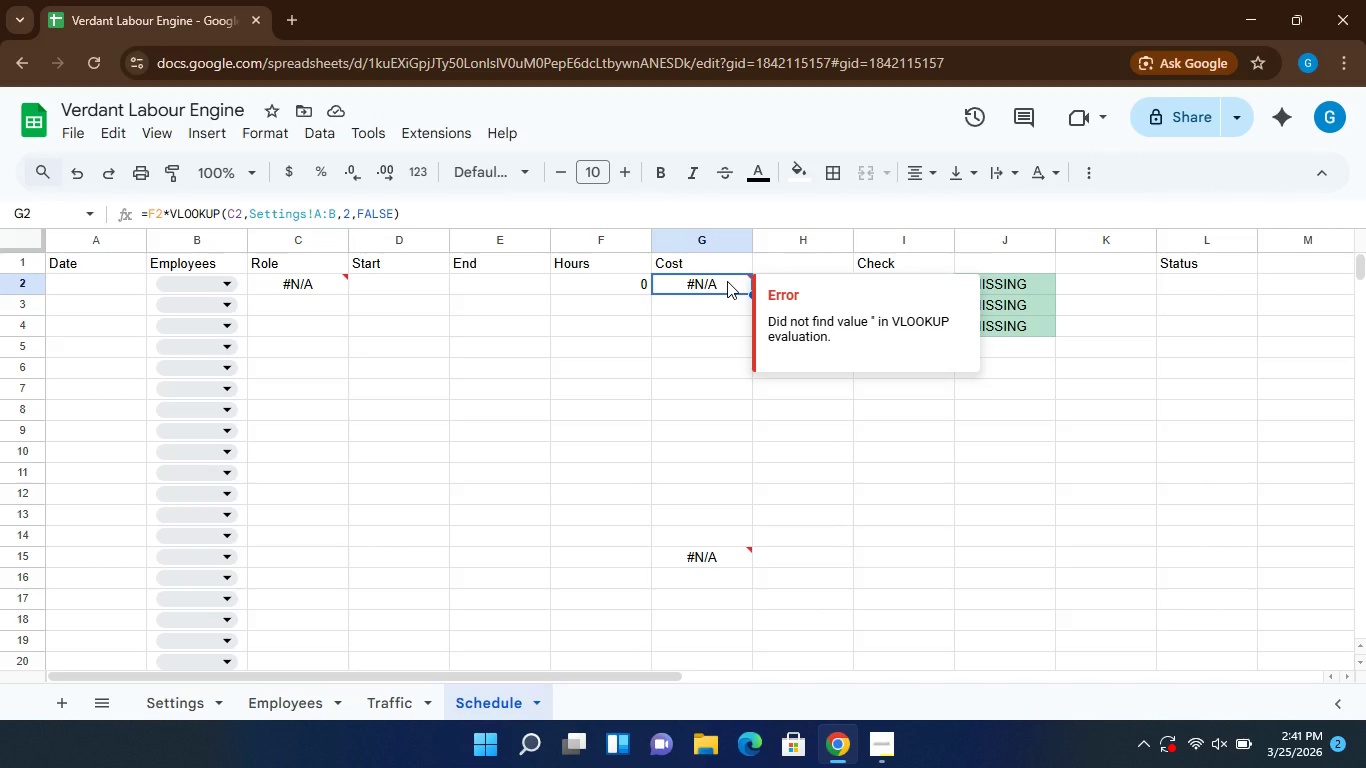 
key(Delete)
 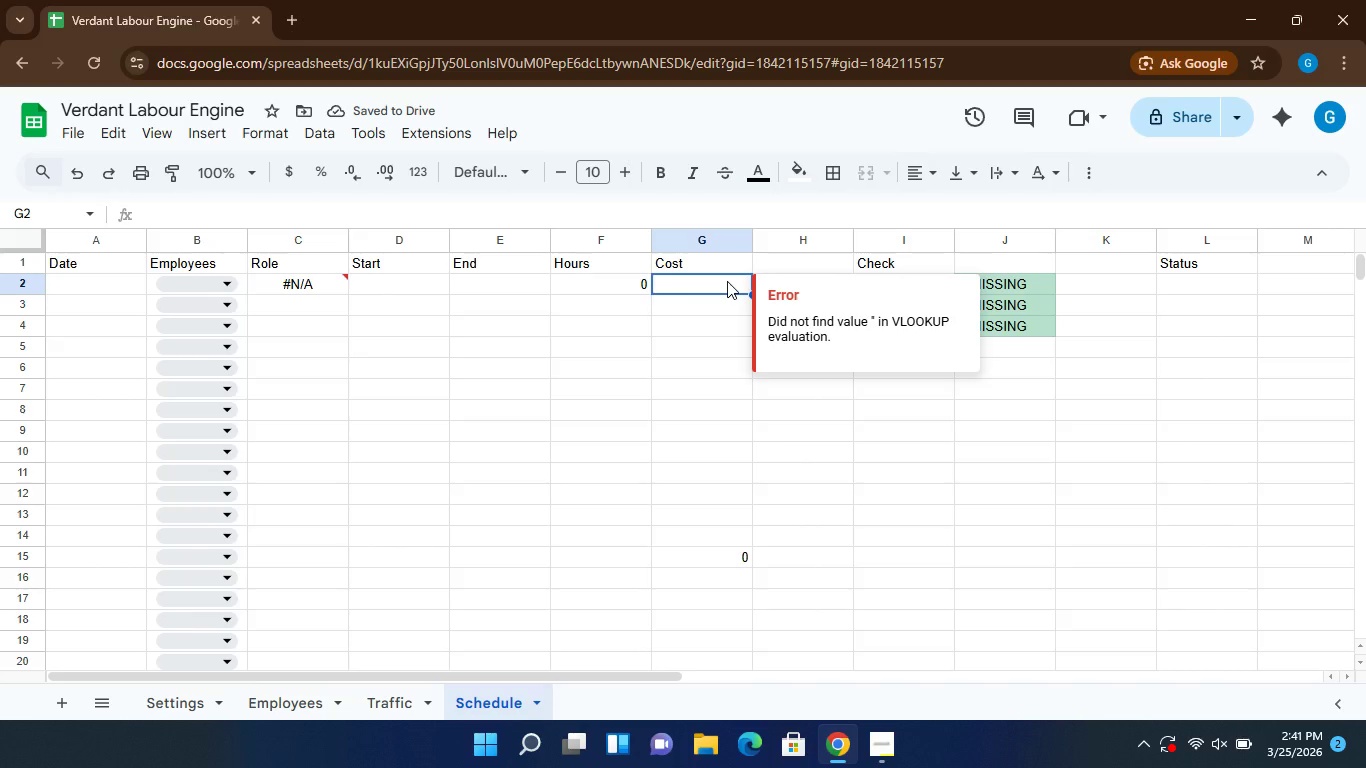 
type(=IF(F2>)
 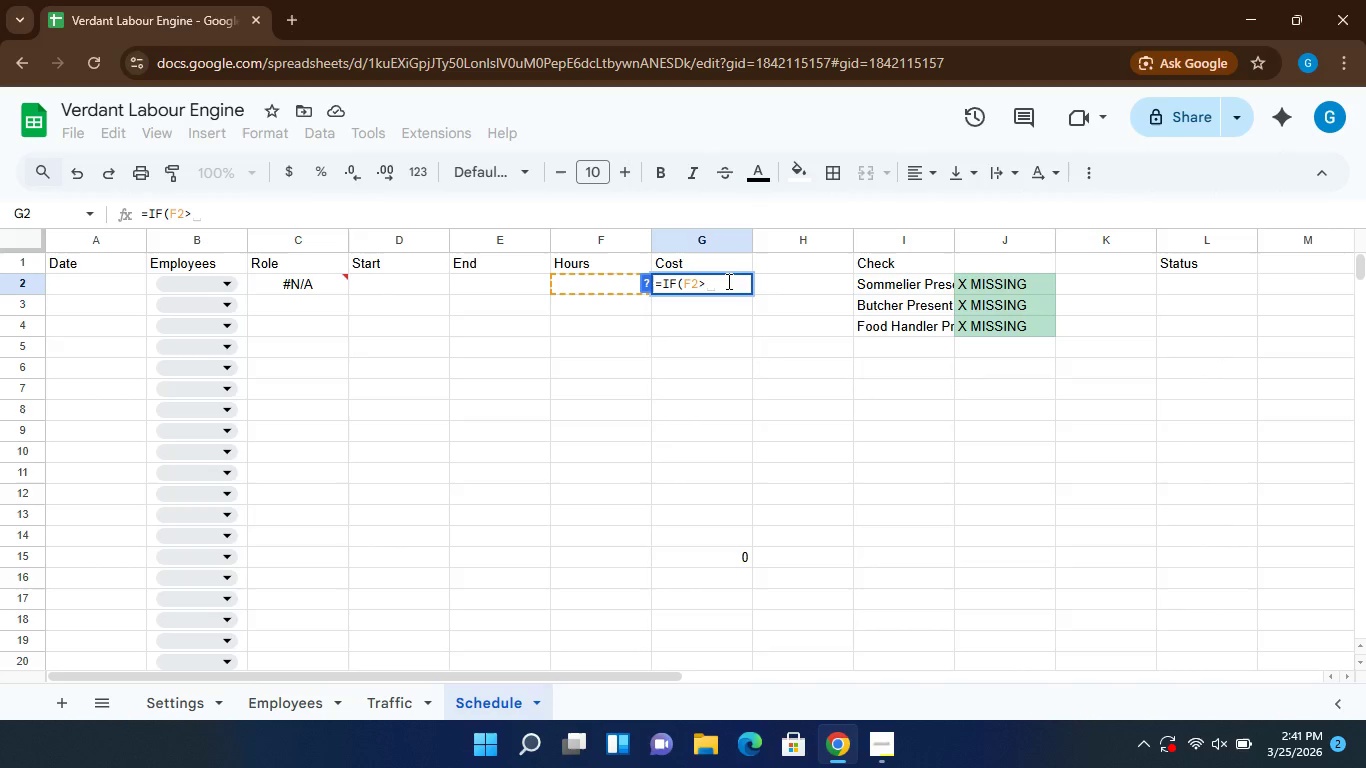 
key(8)
 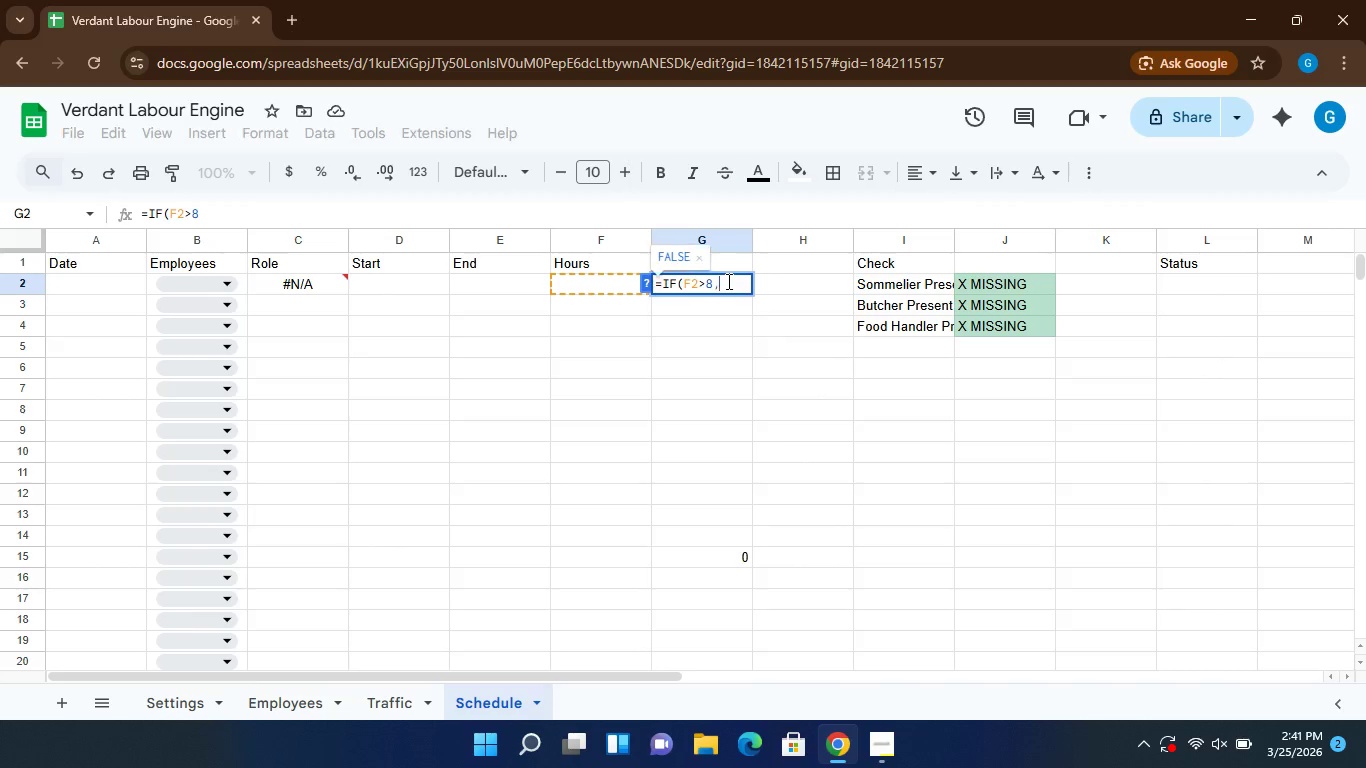 
key(Comma)
 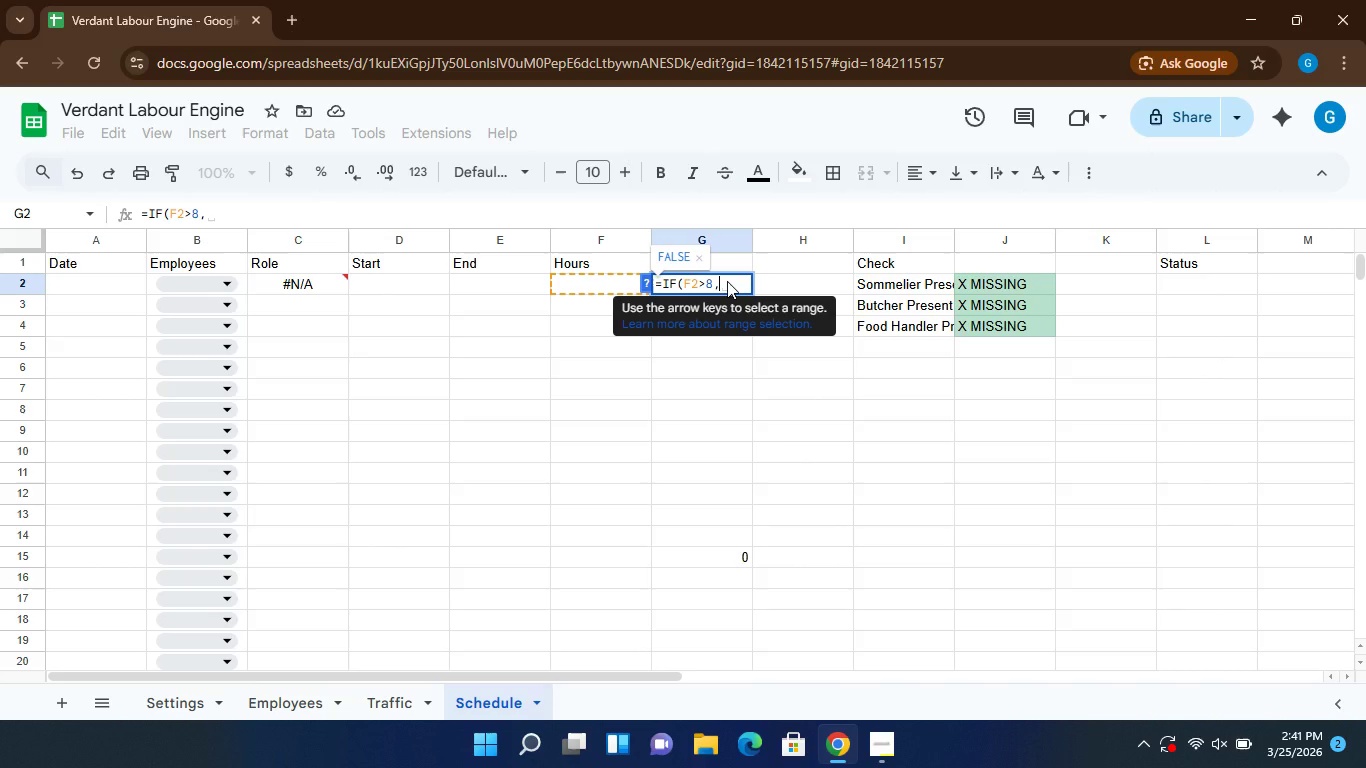 
type((8*VLOOKUP(C)
 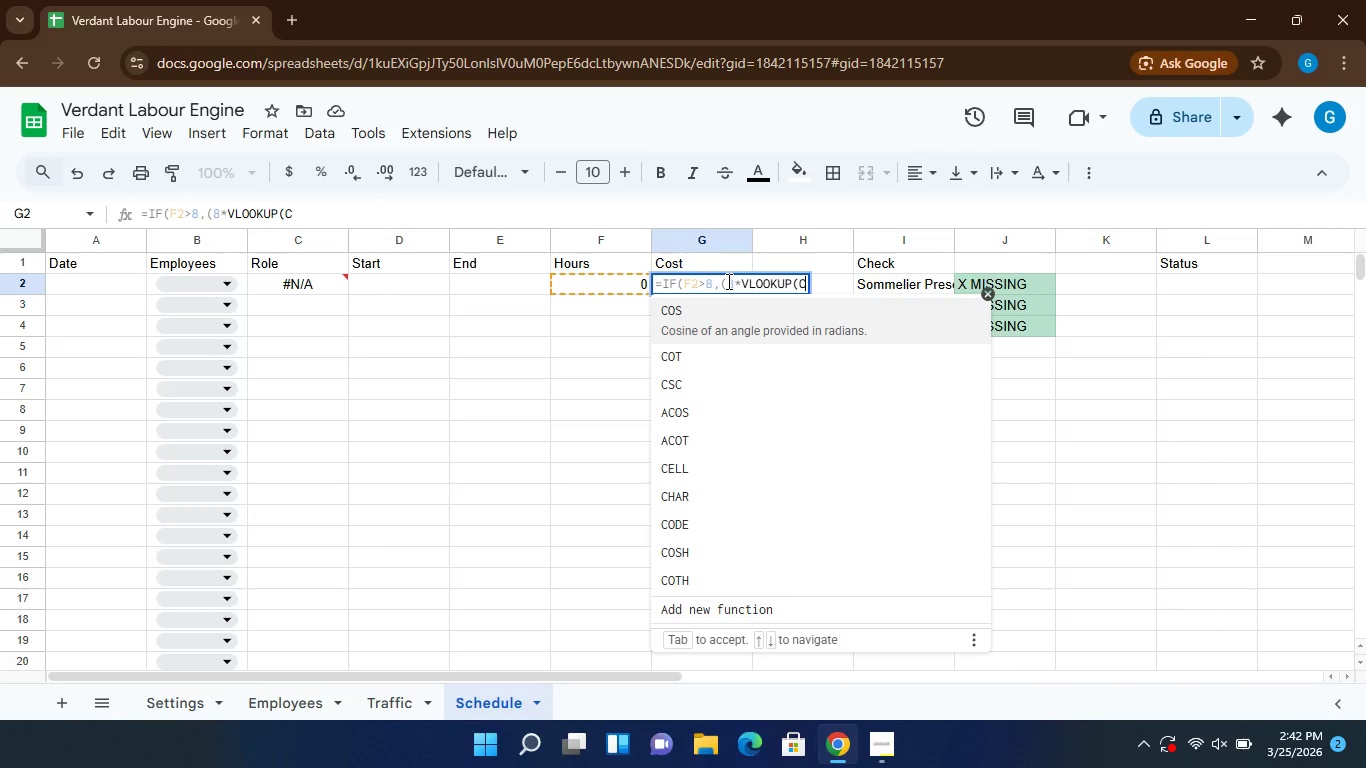 
type(2,Settings!A:B,2,FALSE))+((F2-8)*VLOOKUP(C2,Settings)
 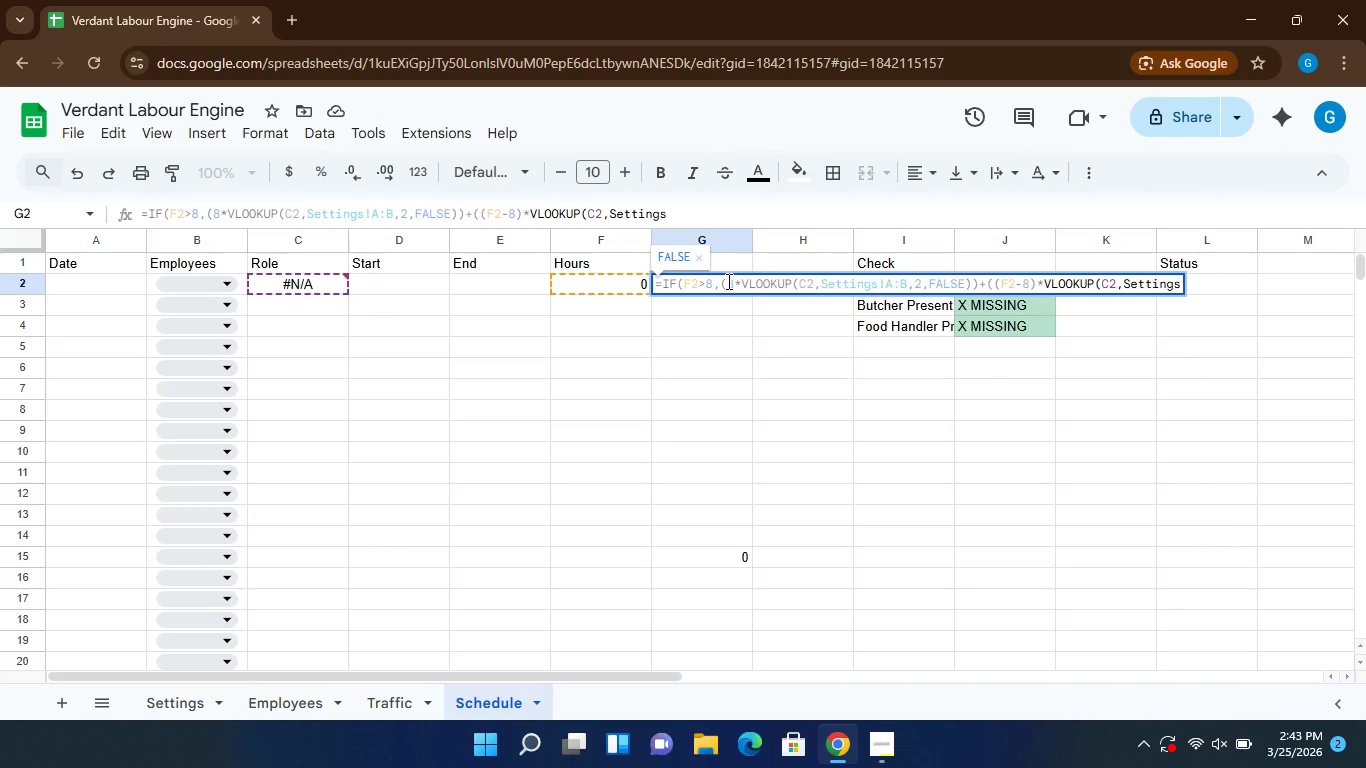 
hold_key(key=ShiftLeft, duration=1.08)
 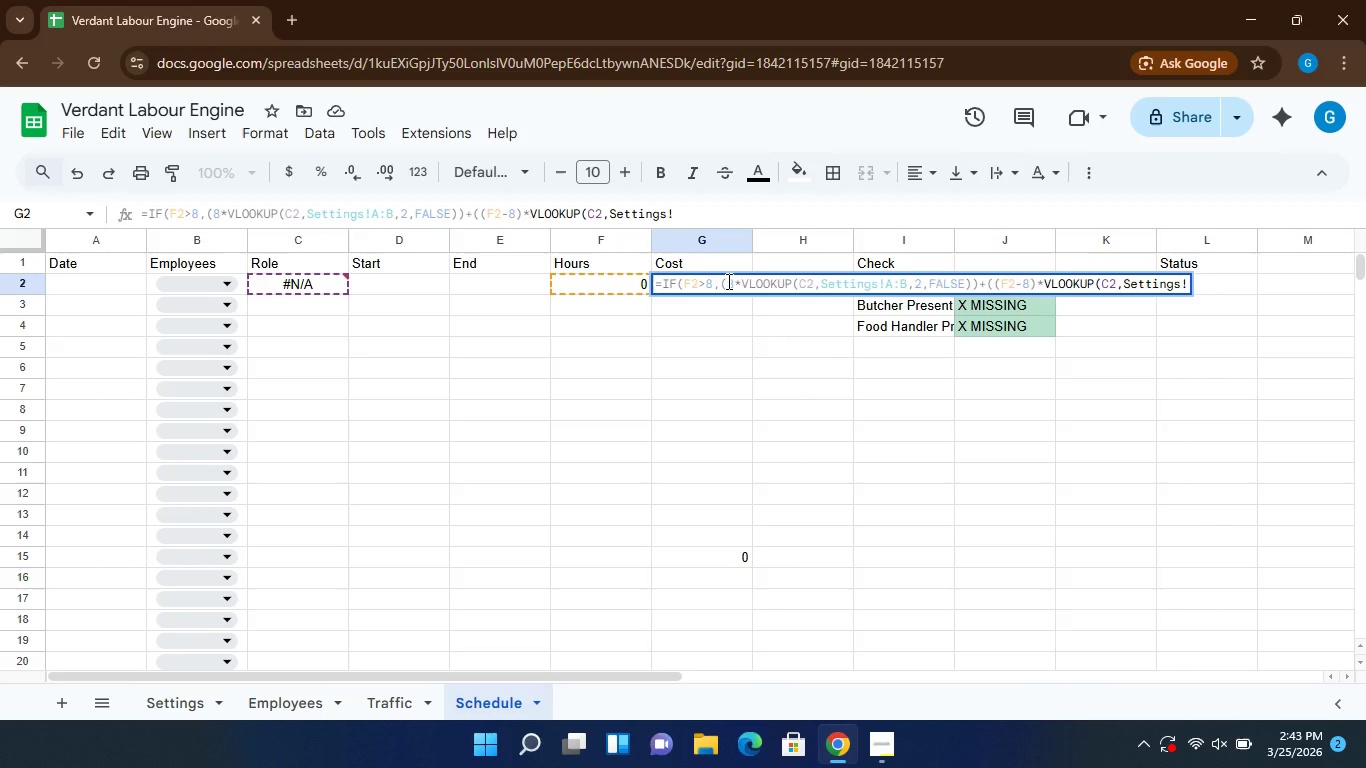 
hold_key(key=1, duration=0.33)
 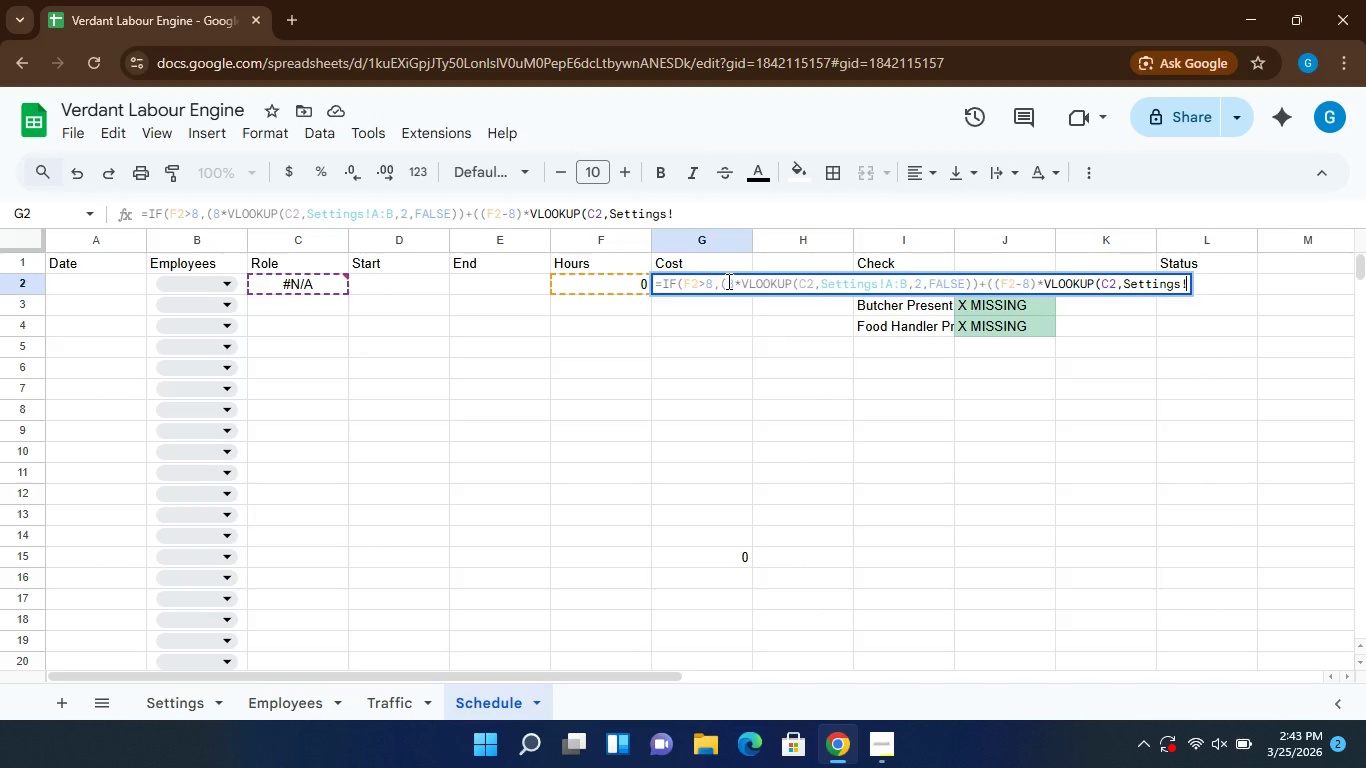 
type(A:B,2,FALSE)*1.5),F2*VLOOKUP)
 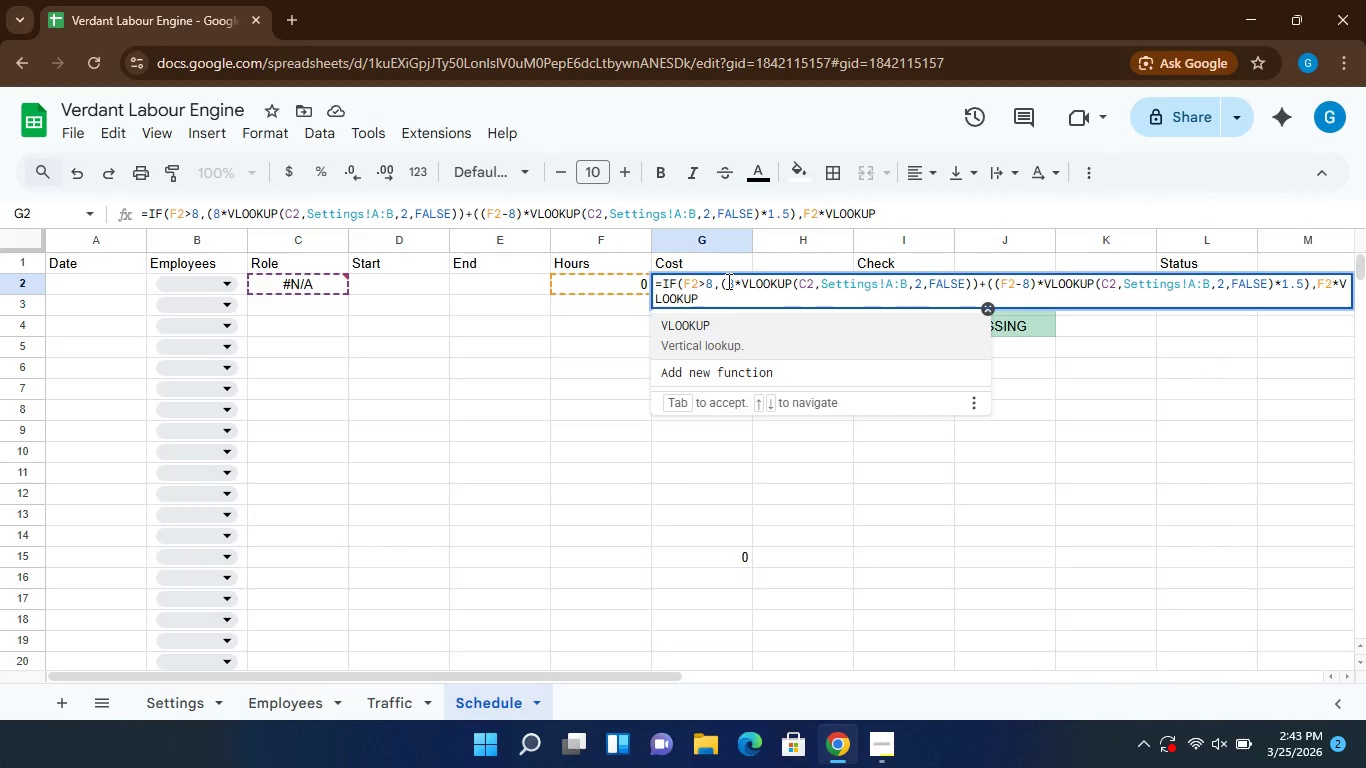 
type((C2)
 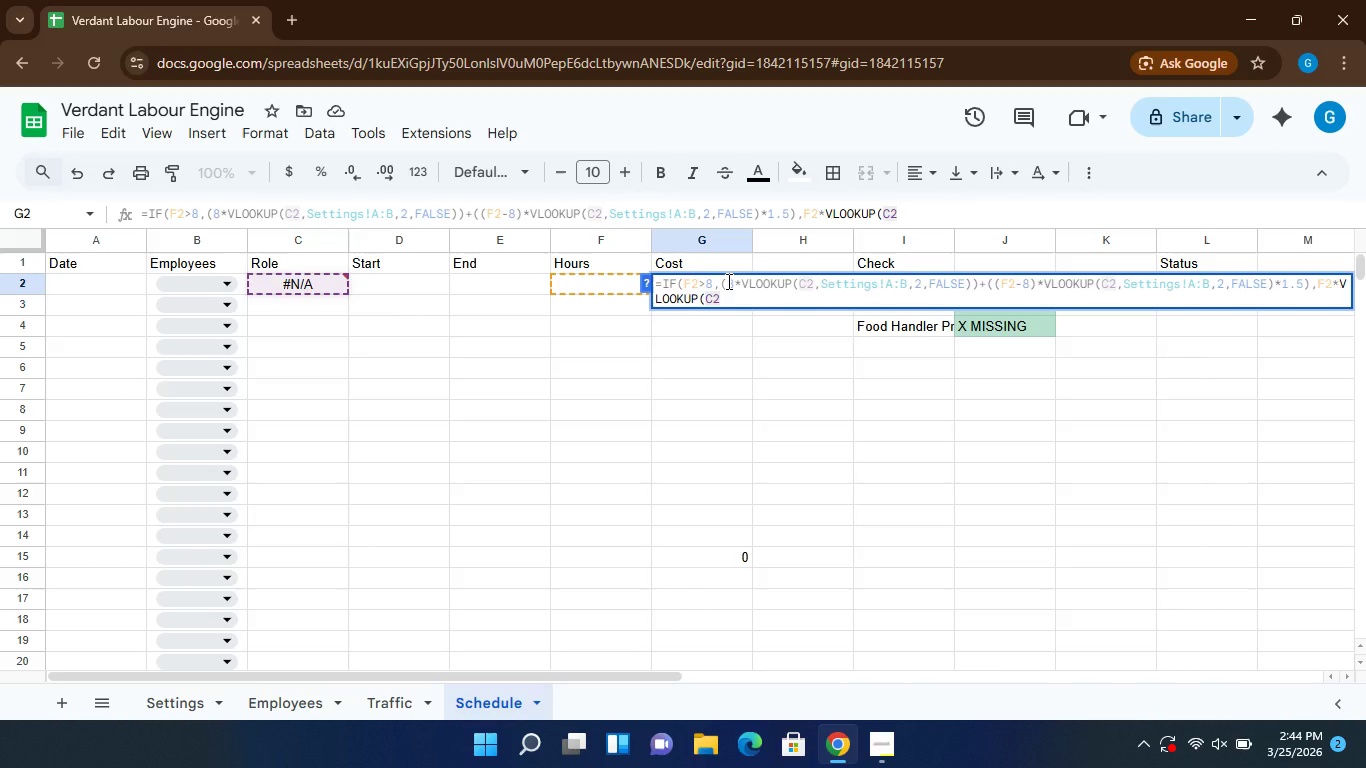 
key(Comma)
 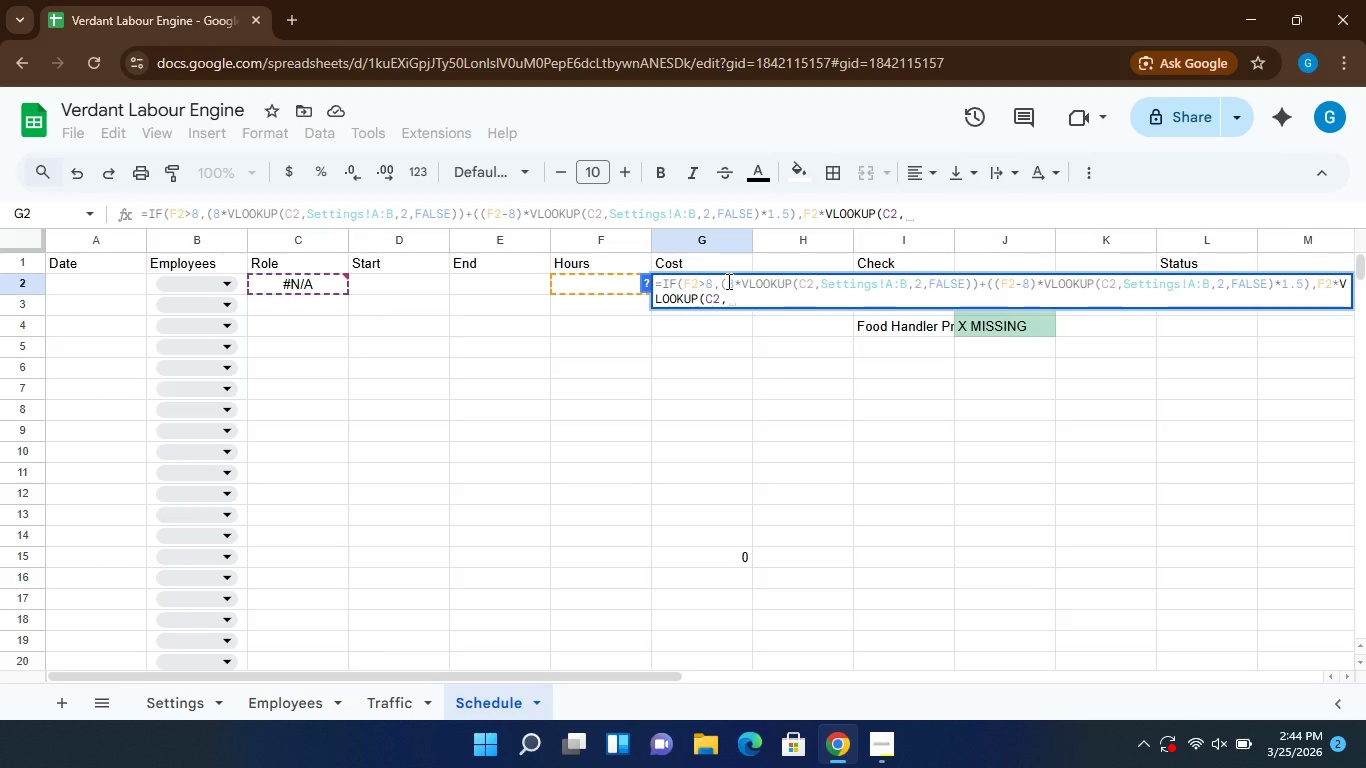 
wait(5.17)
 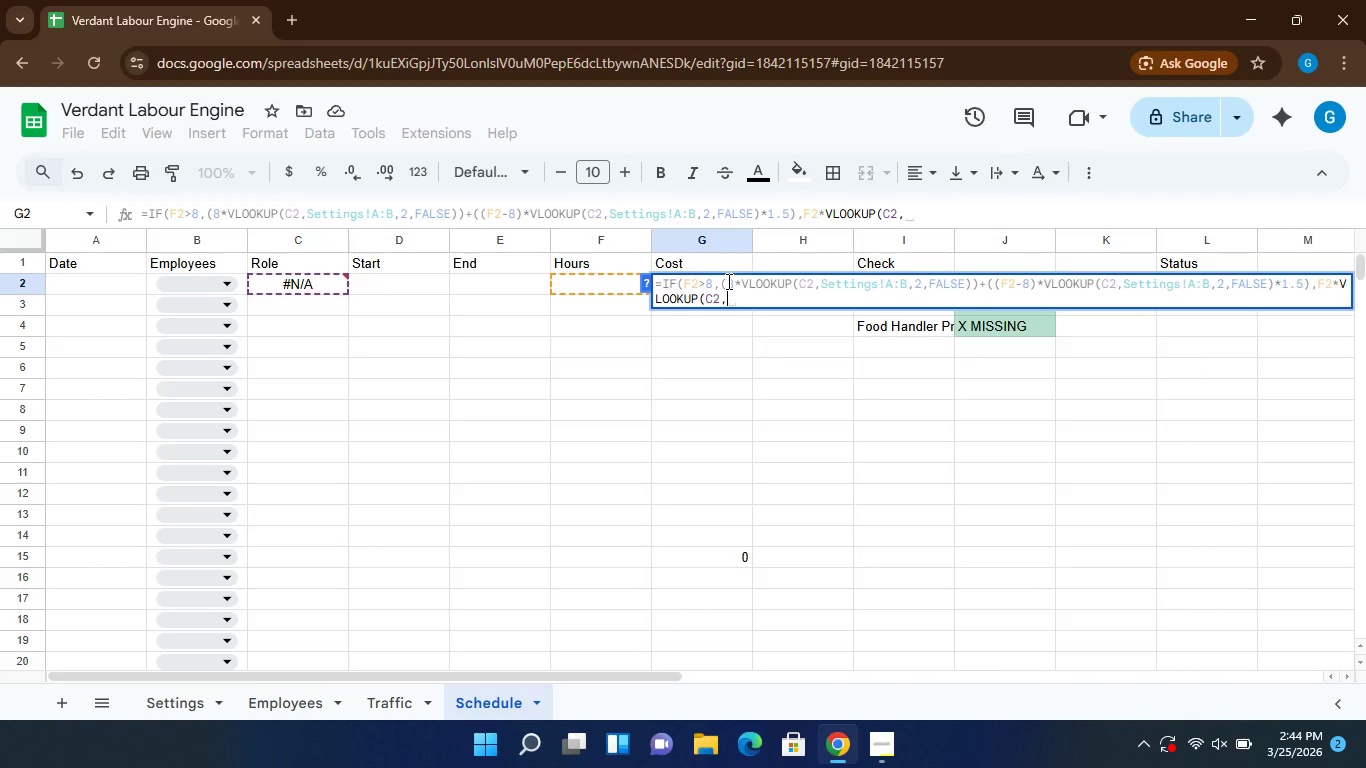 
type(Settings!A:B,2,FALSE)))
 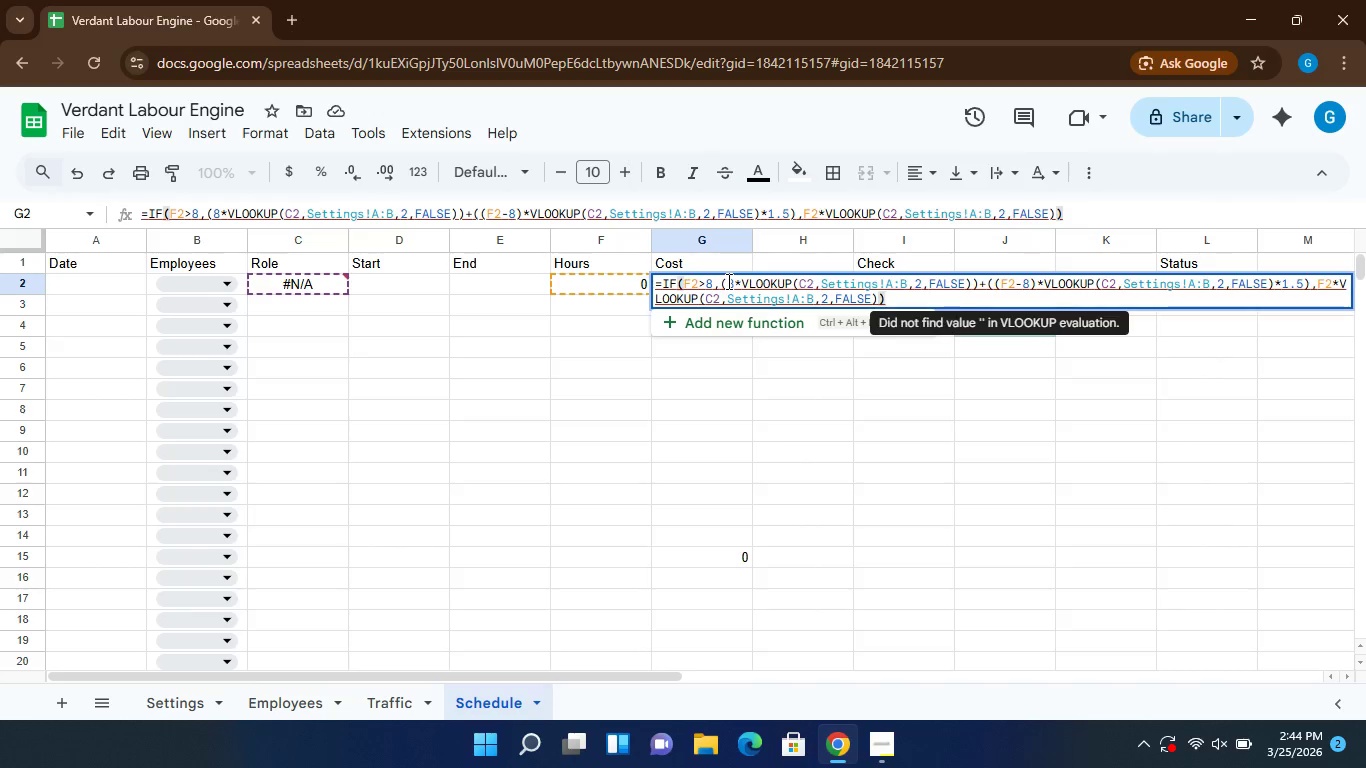 
wait(34.62)
 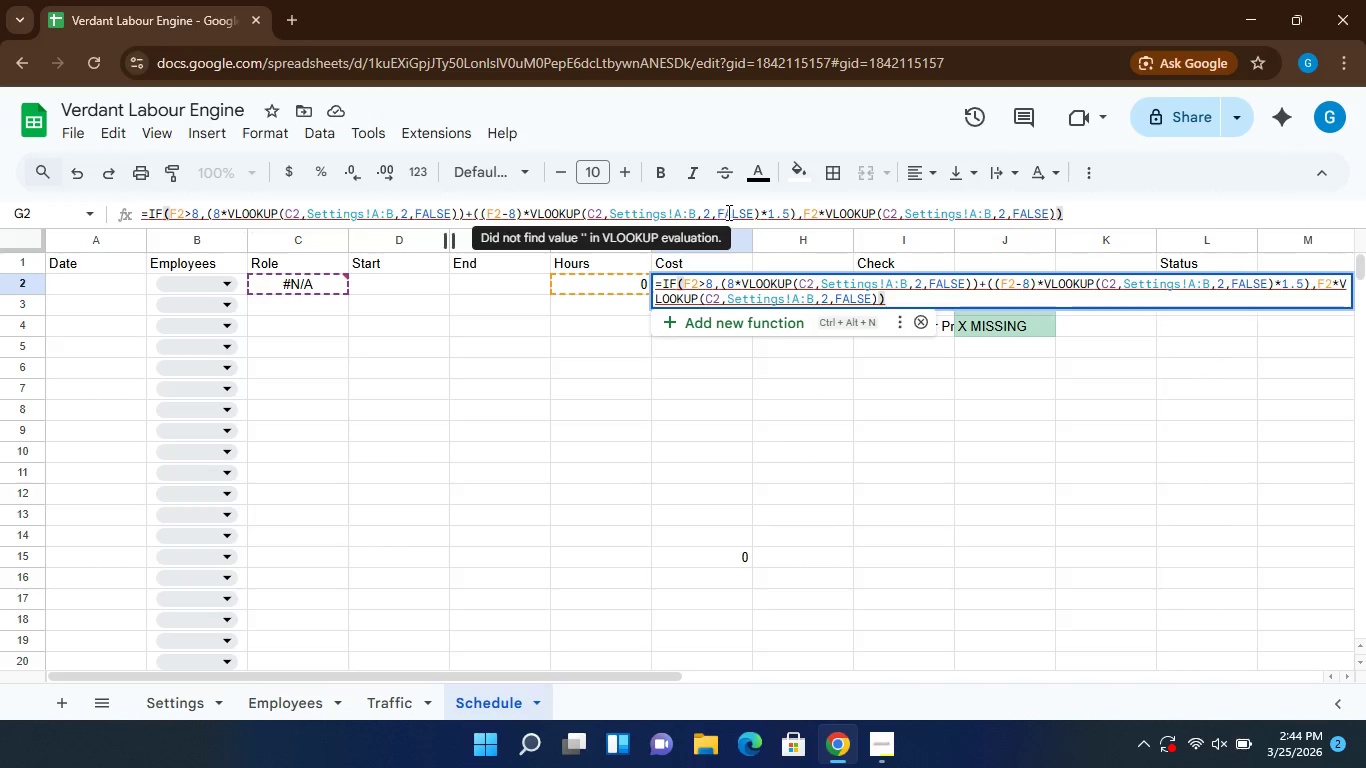 
left_click([798, 213])
 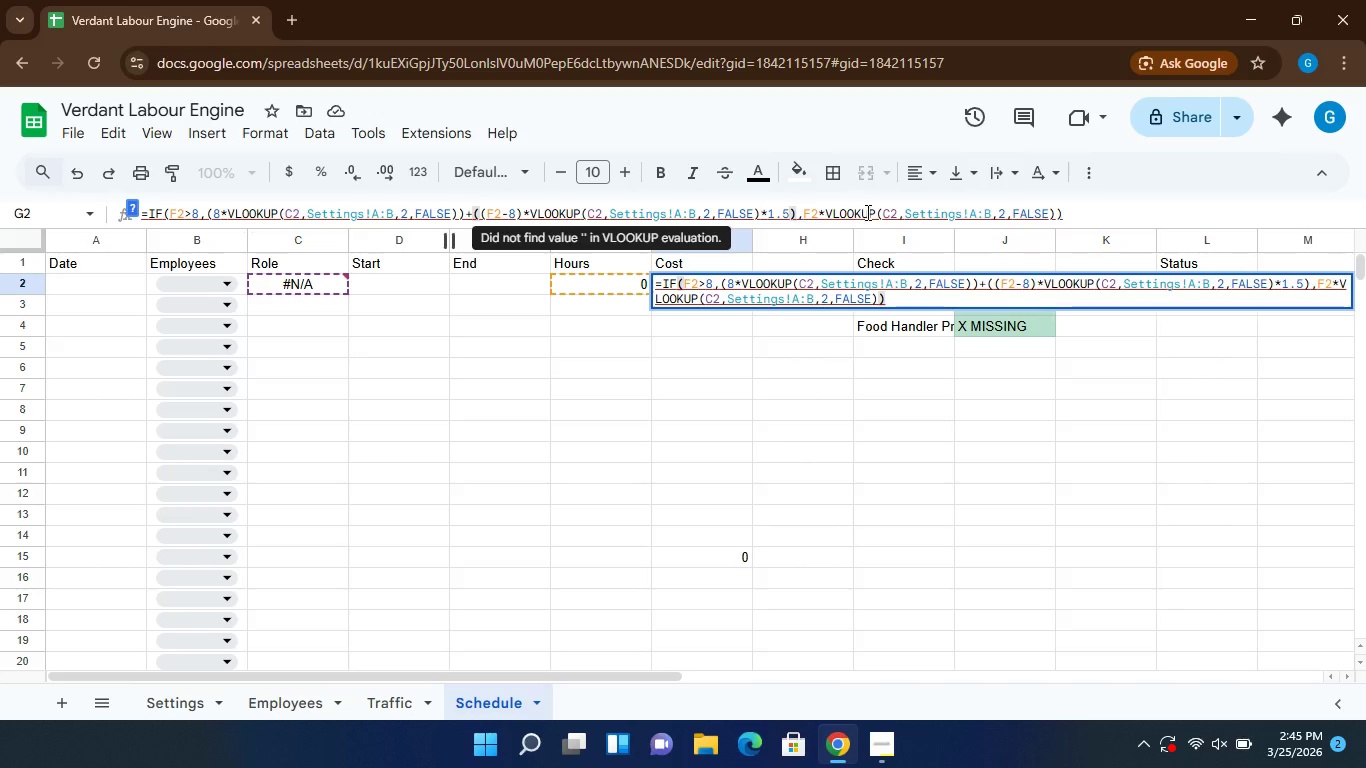 
wait(13.06)
 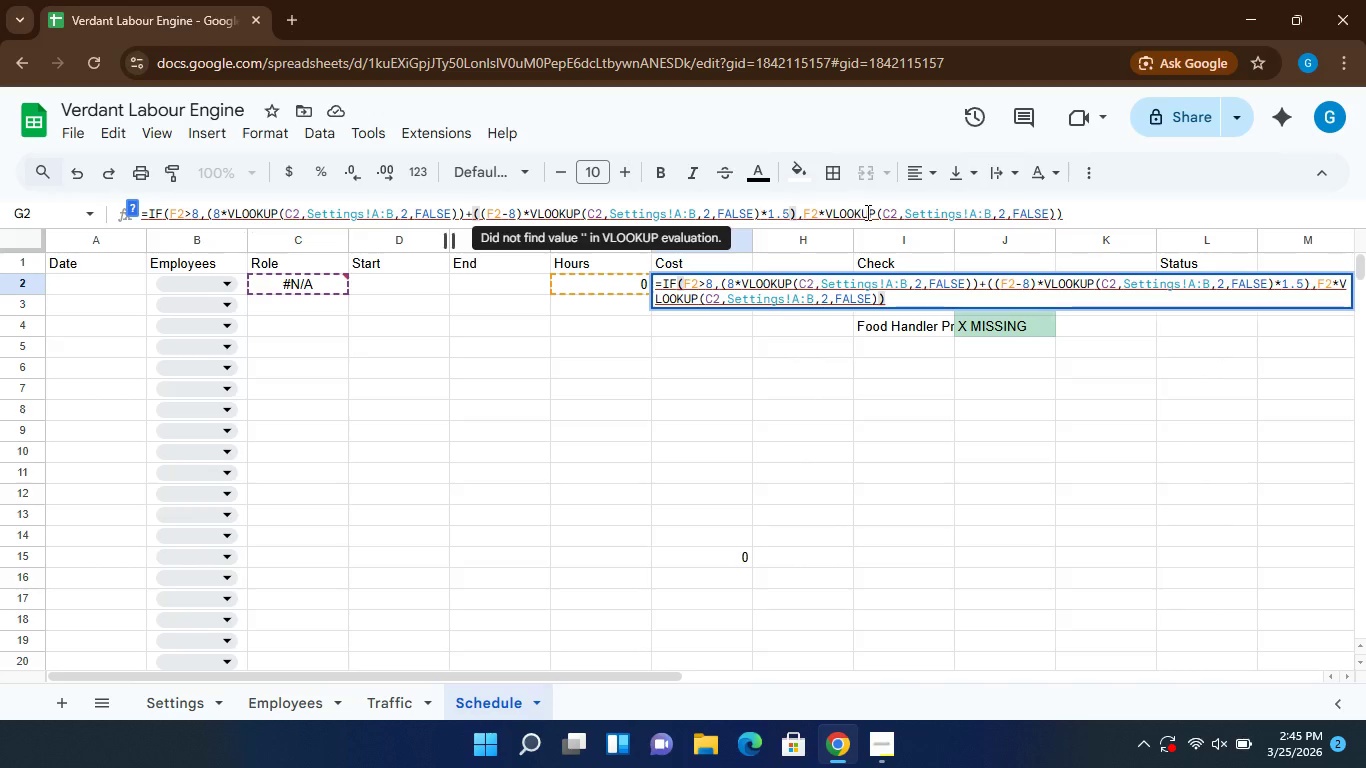 
key(Enter)
 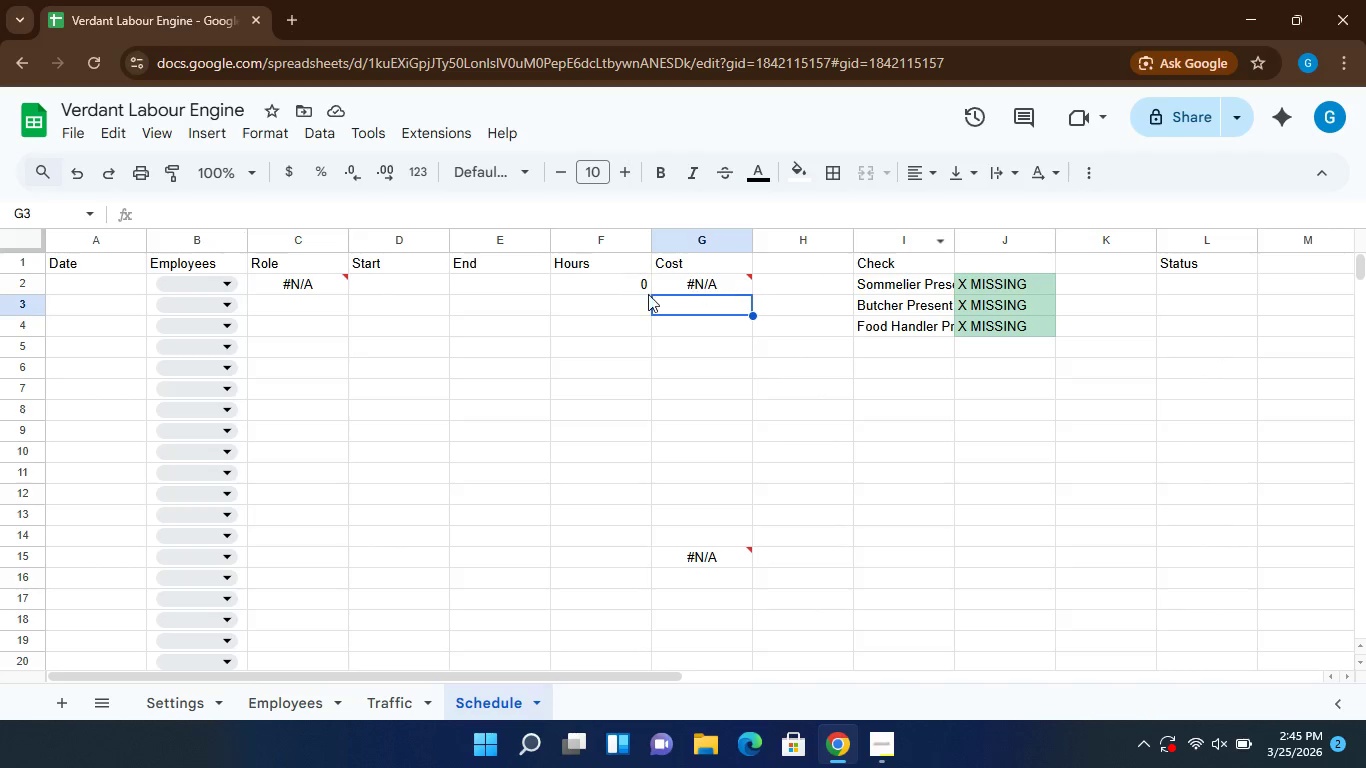 
wait(13.81)
 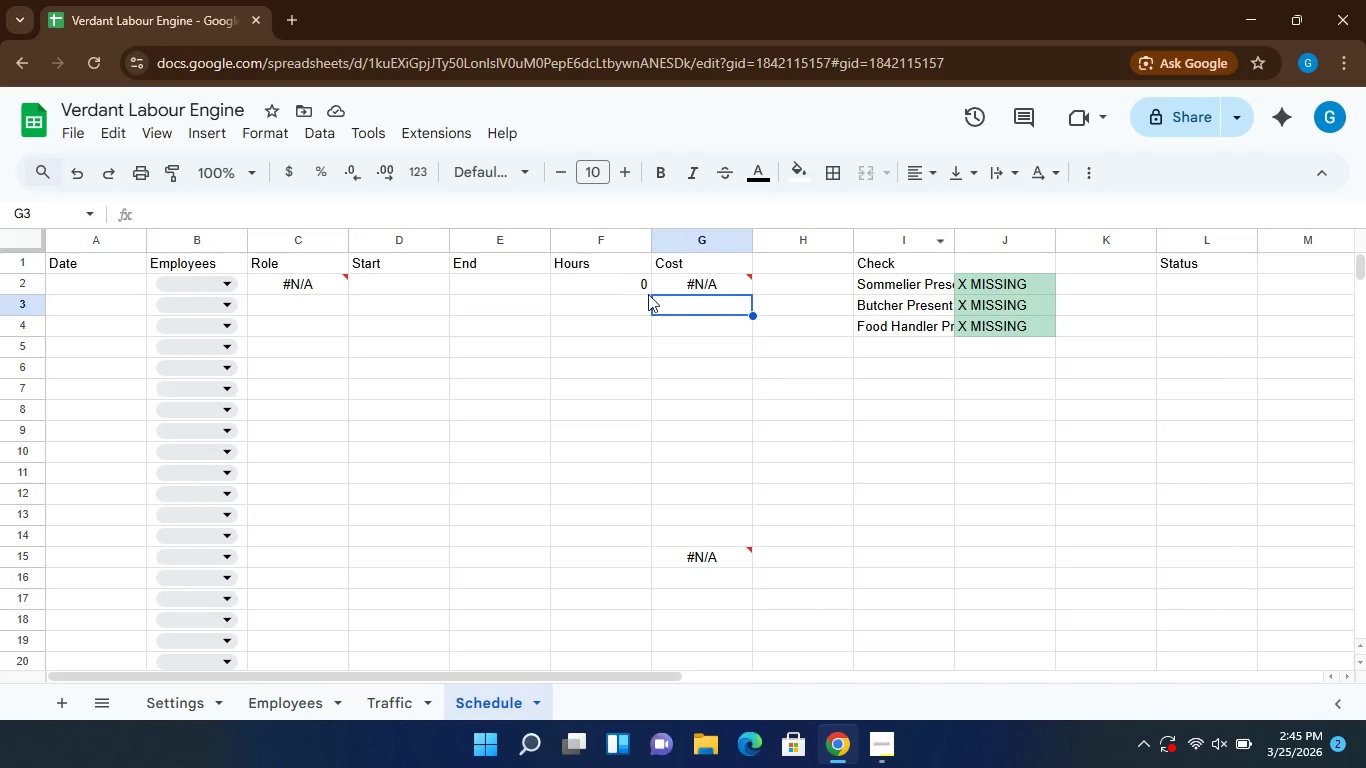 
left_click([62, 704])
 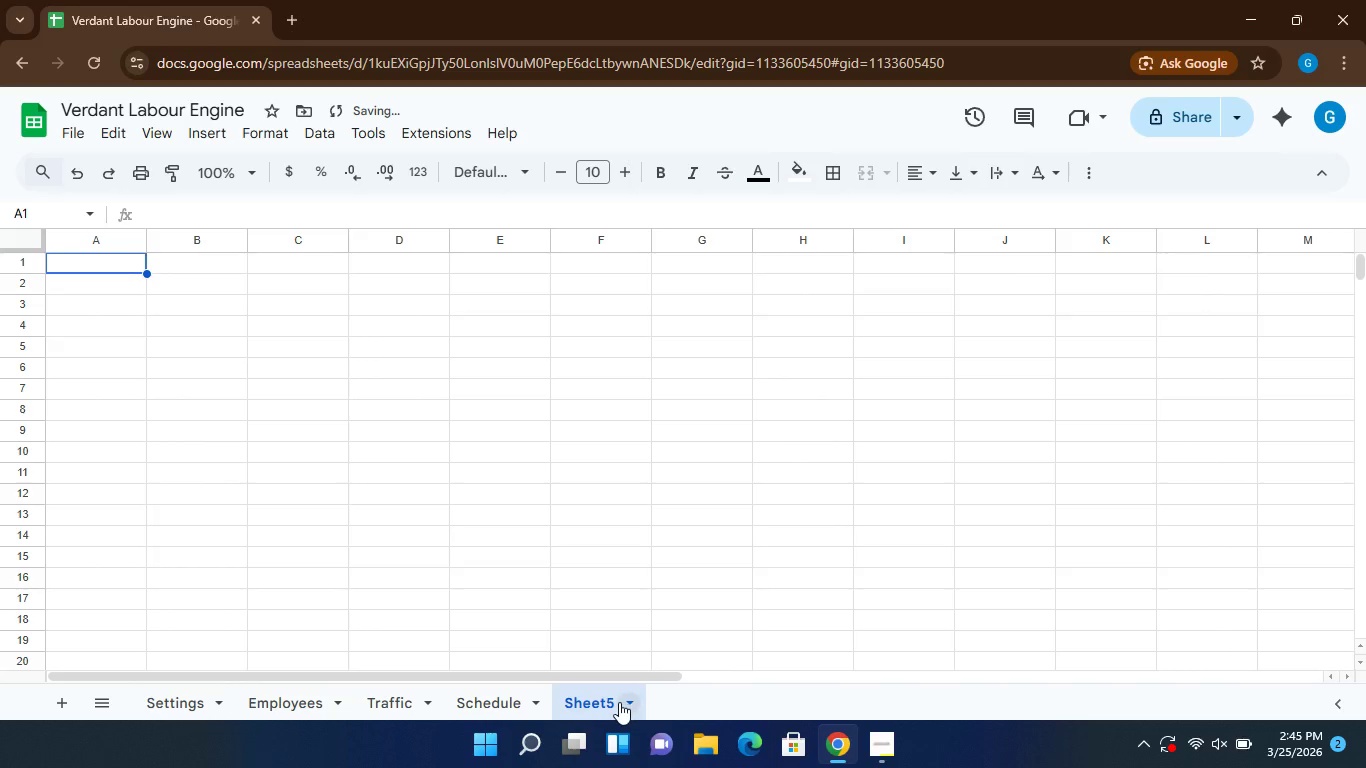 
left_click([619, 702])
 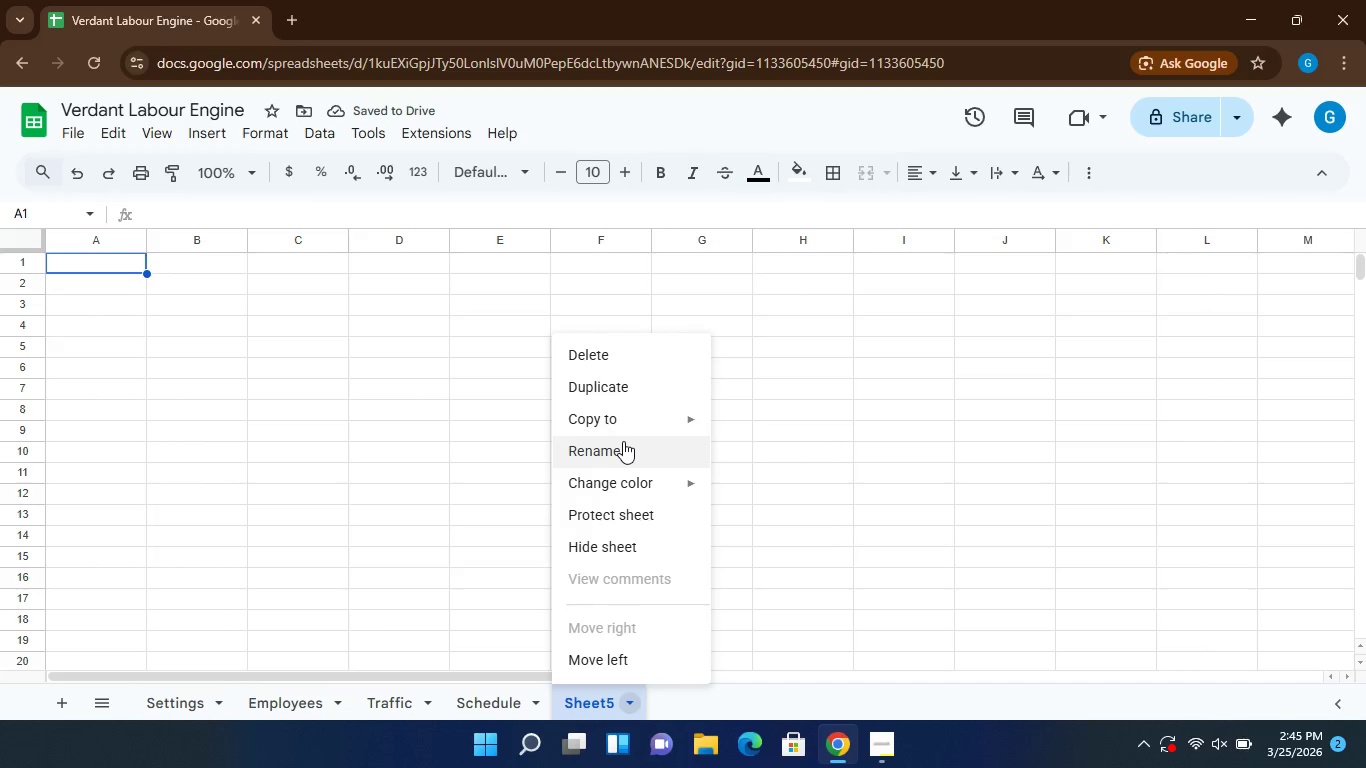 
left_click([623, 441])
 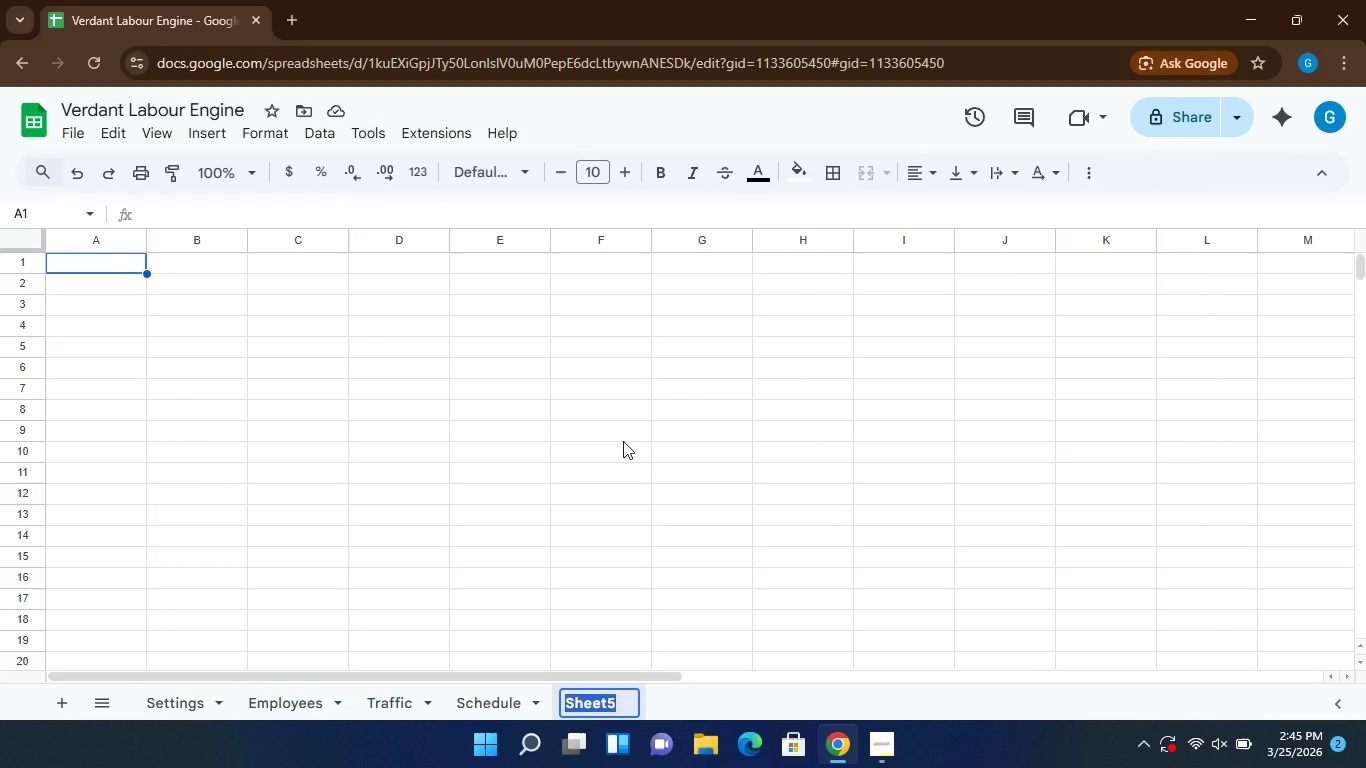 
type(Dashbor)
key(Backspace)
type(ard)
 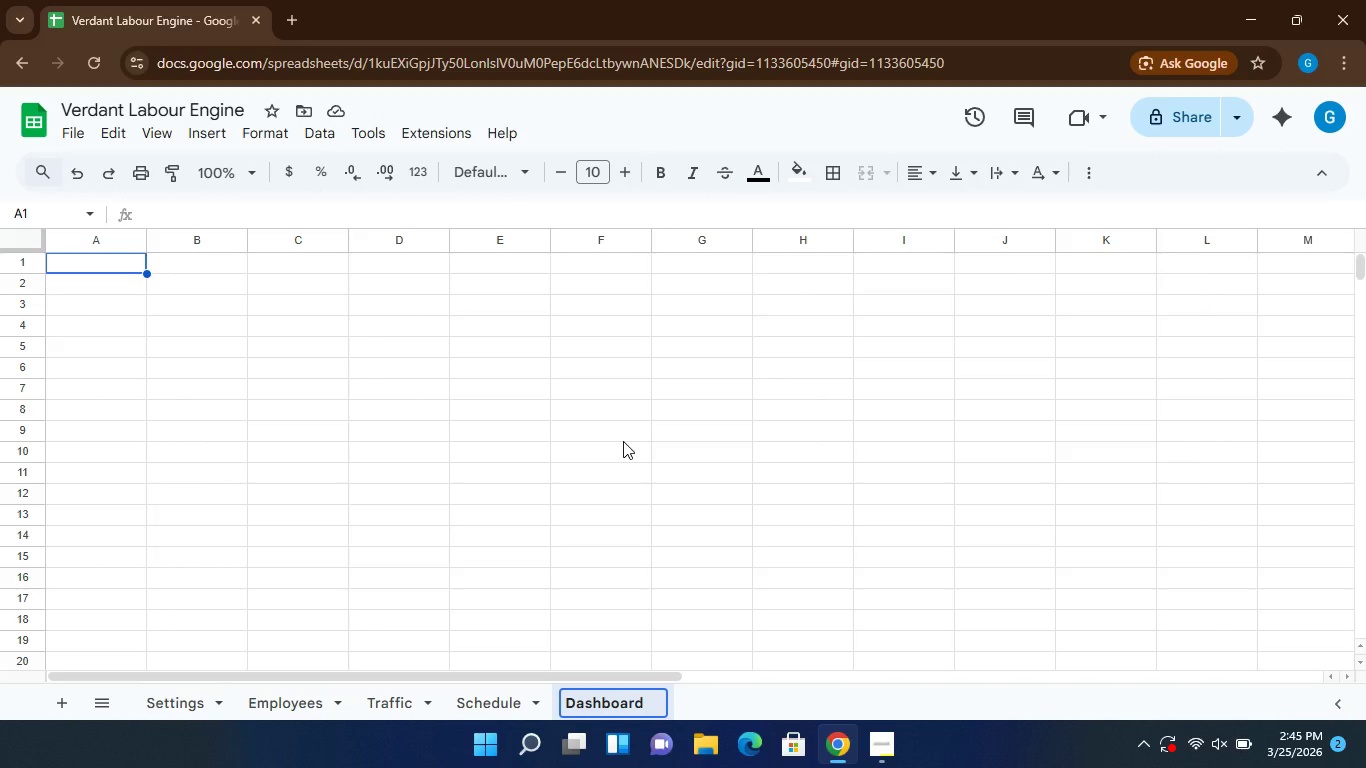 
key(Enter)
 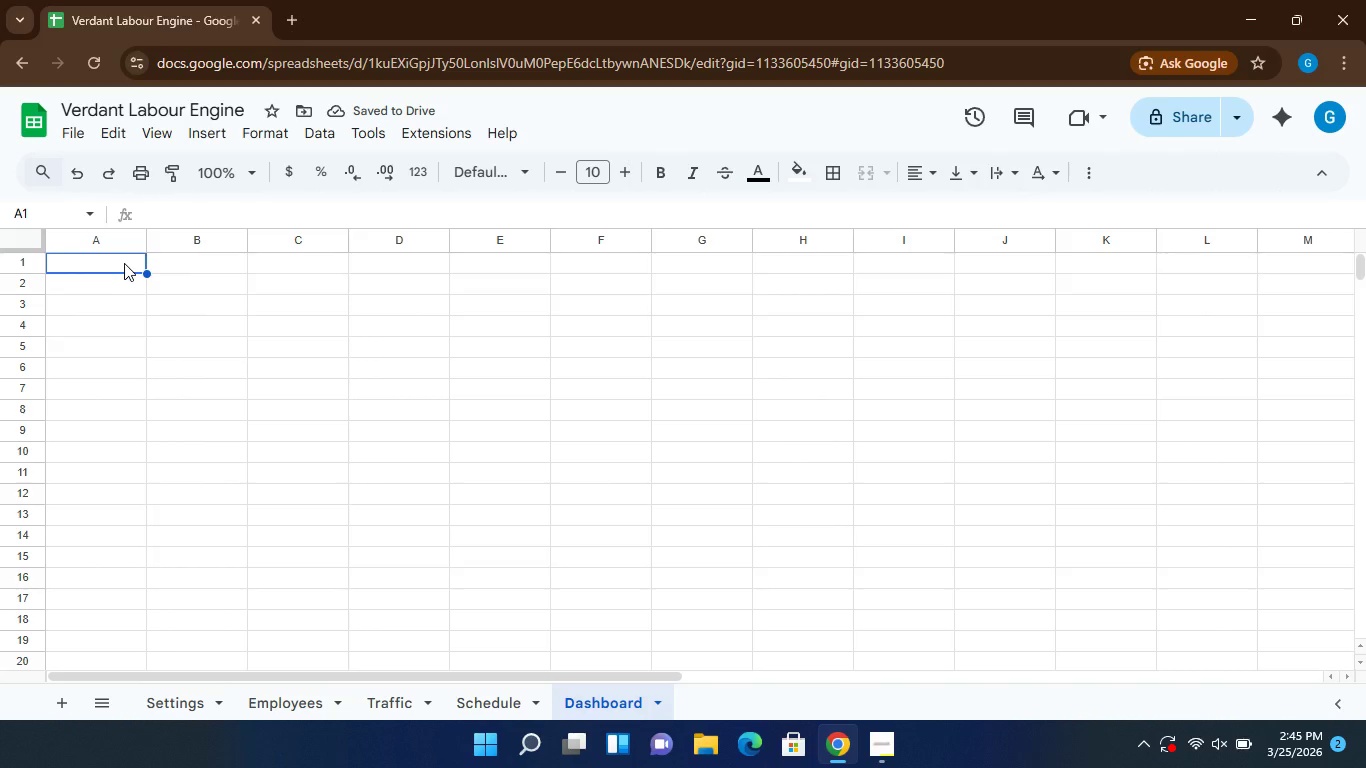 
wait(5.34)
 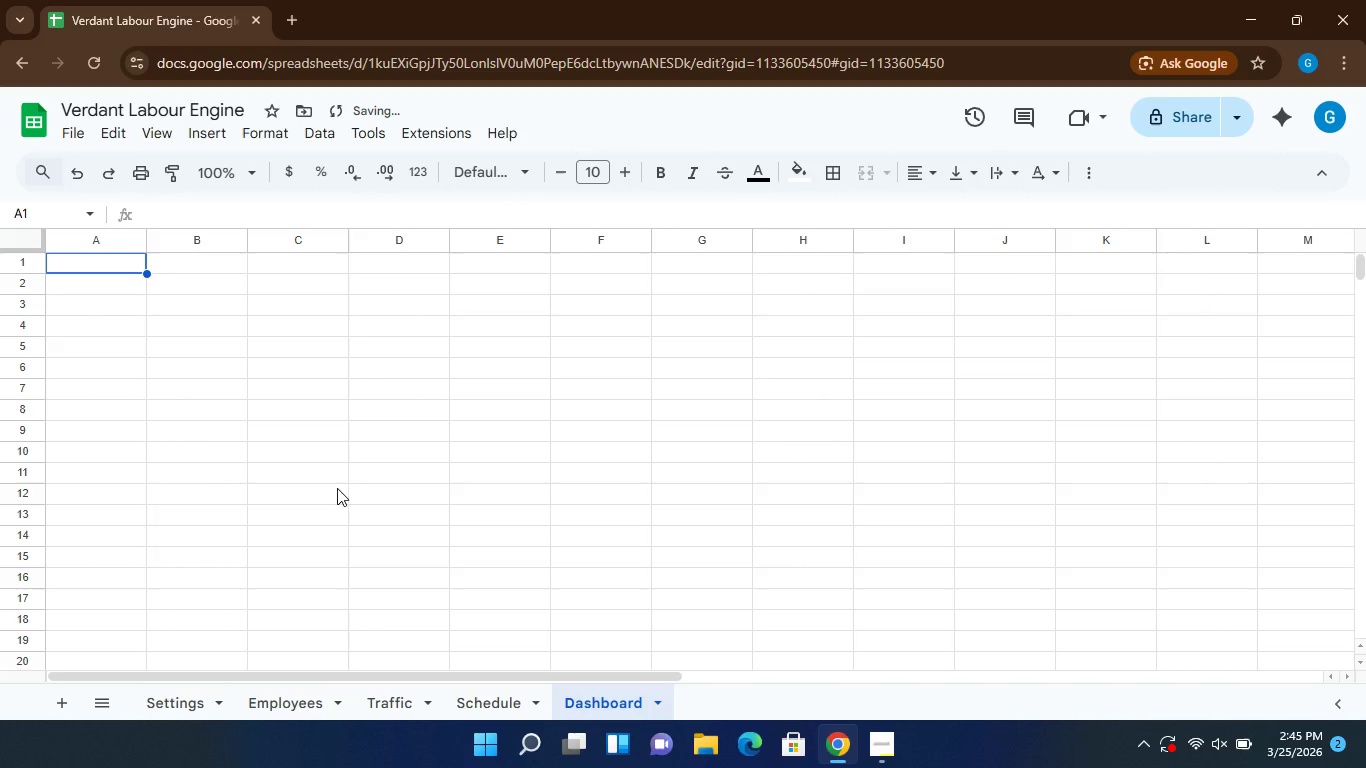 
left_click([123, 262])
 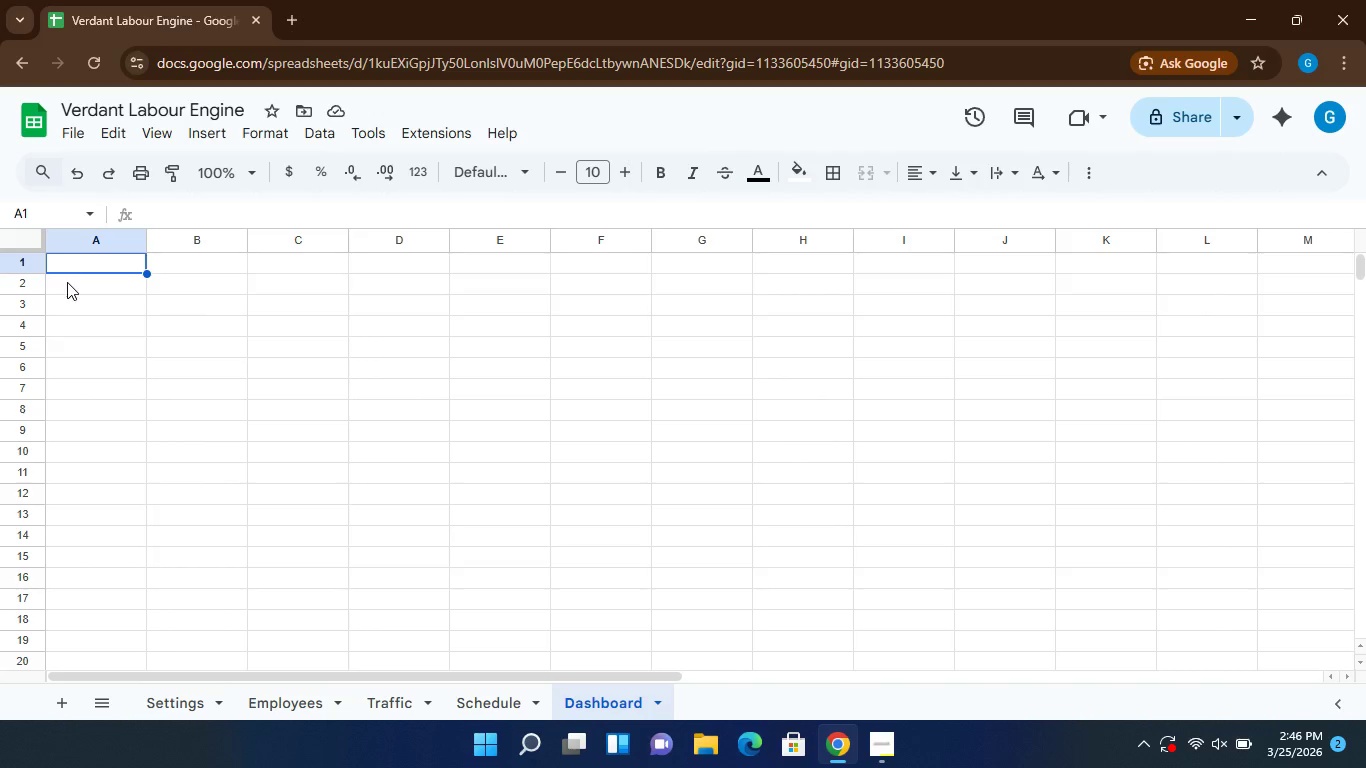 
wait(11.64)
 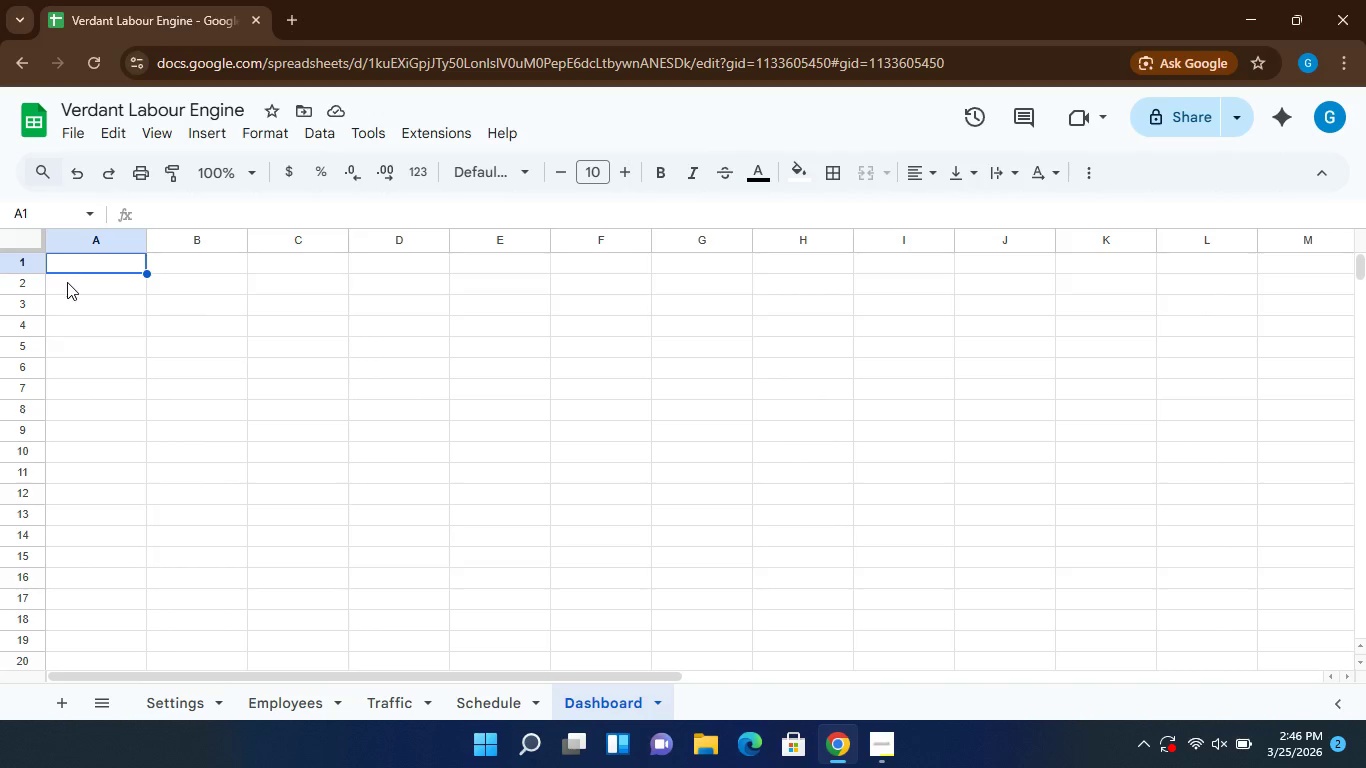 
type(Metric)
 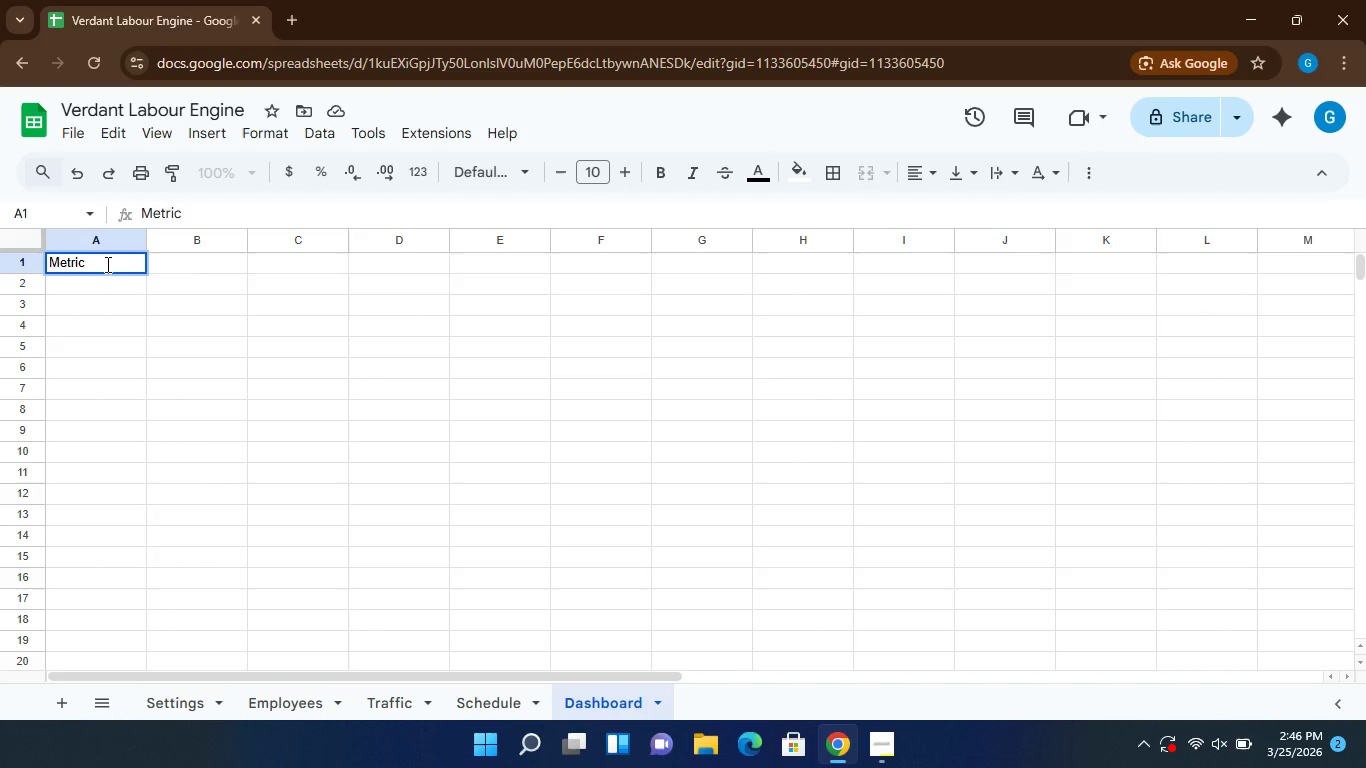 
key(Enter)
 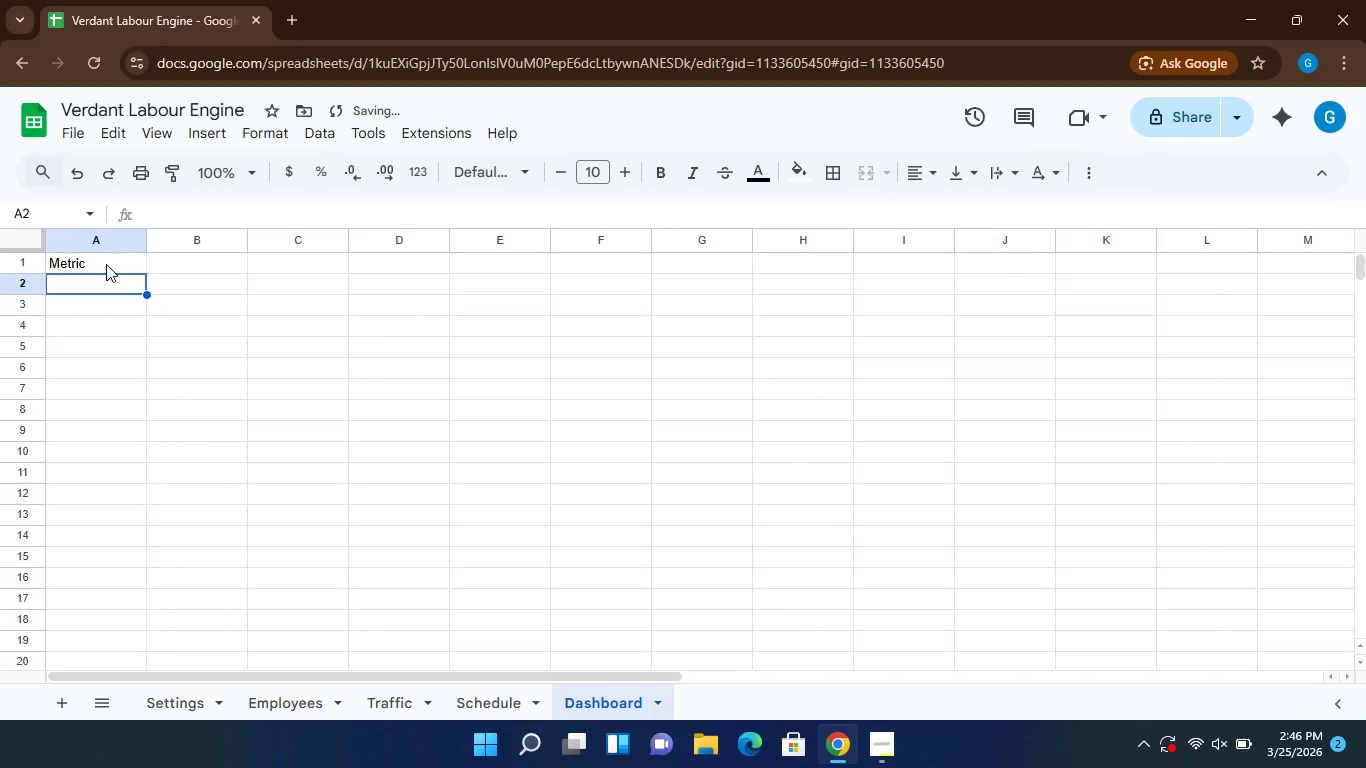 
type(Total Labour Cost)
 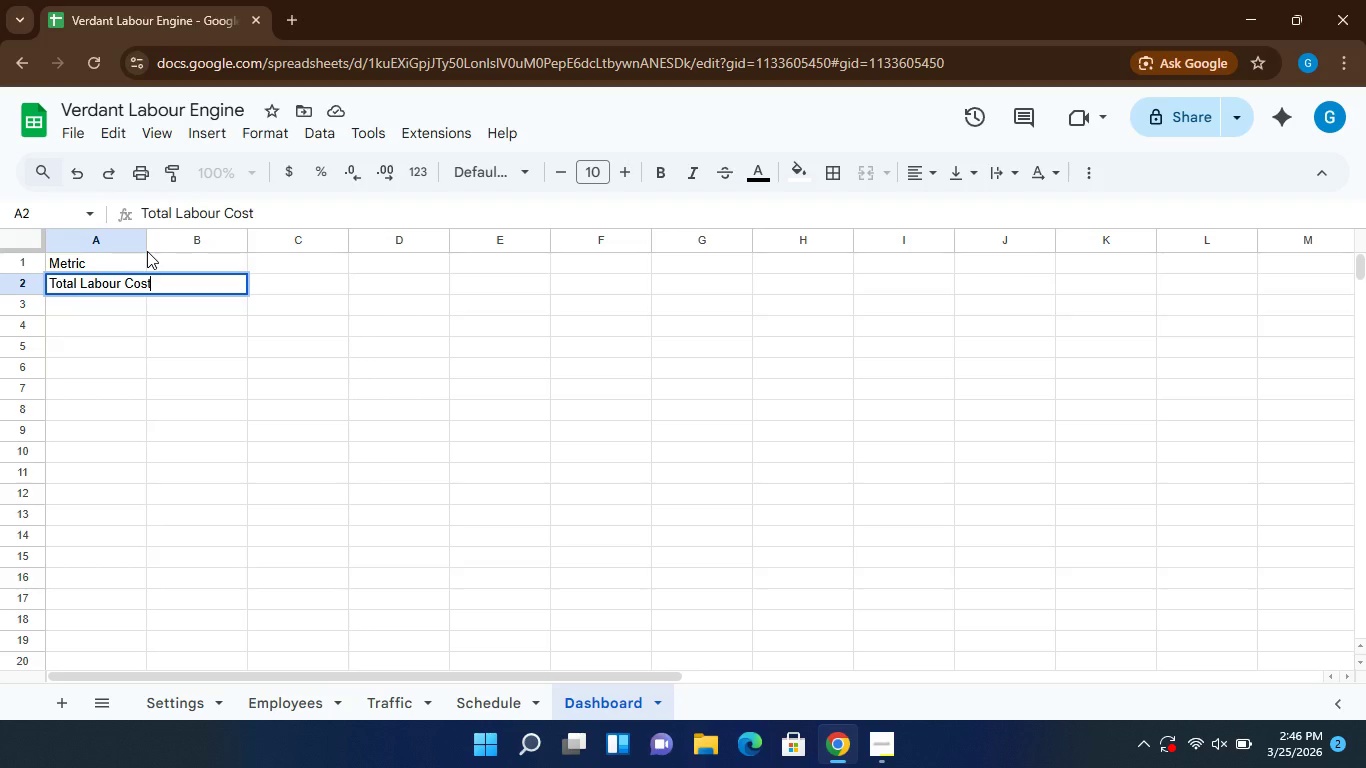 
left_click([178, 254])
 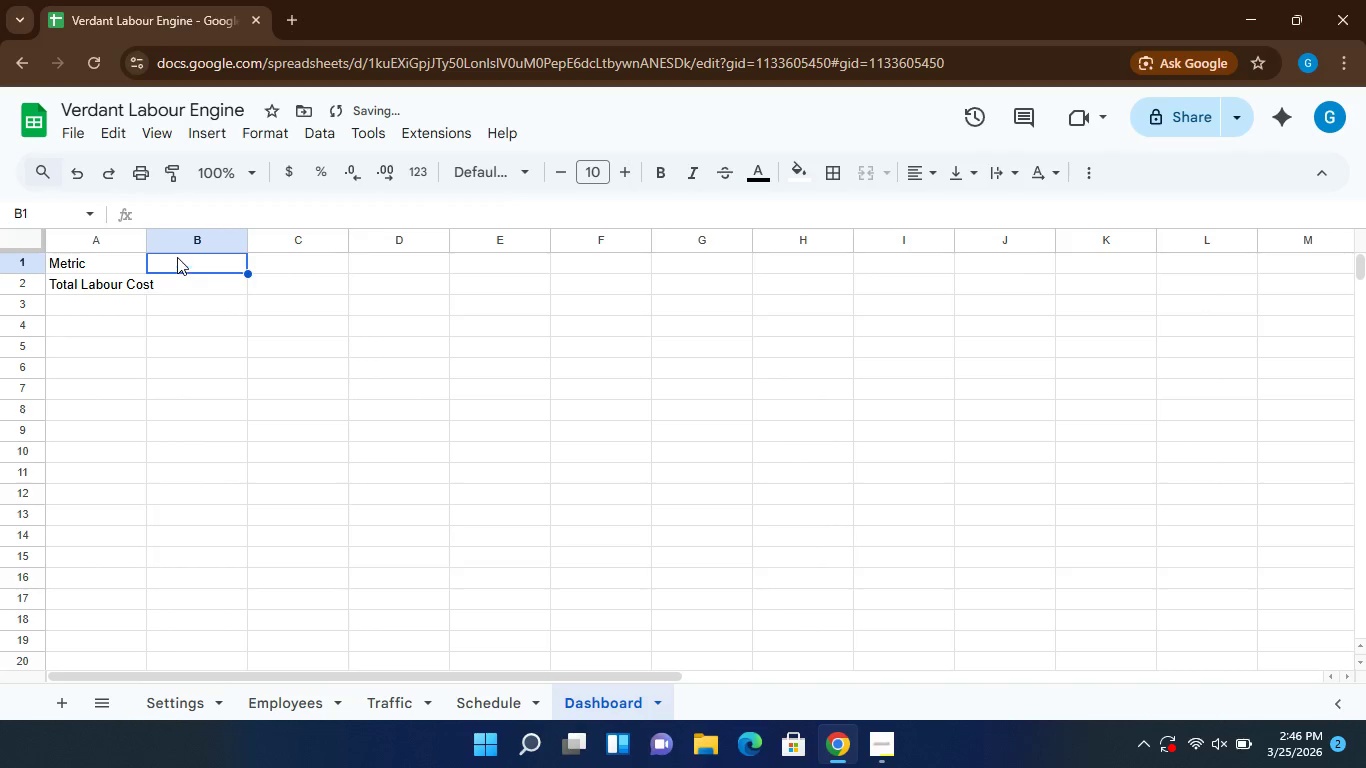 
left_click([177, 256])
 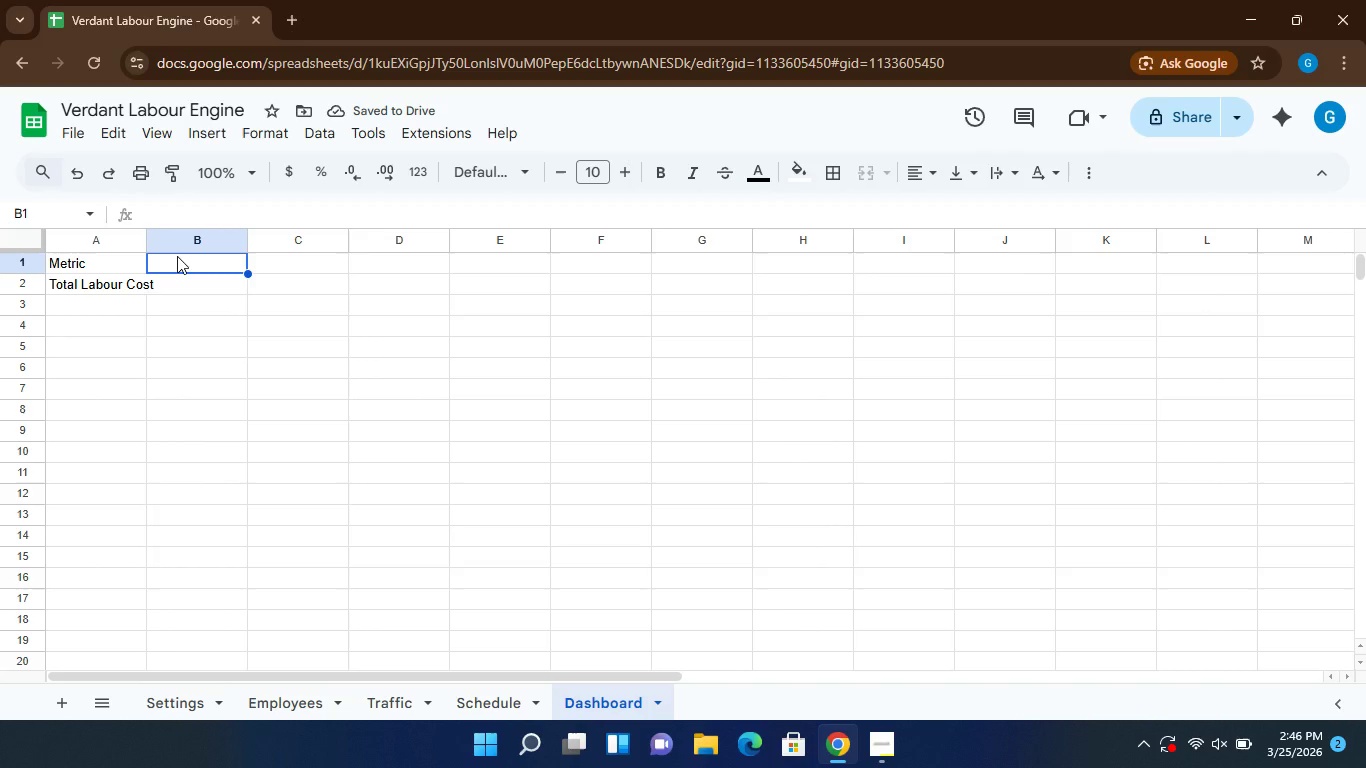 
type(Value)
 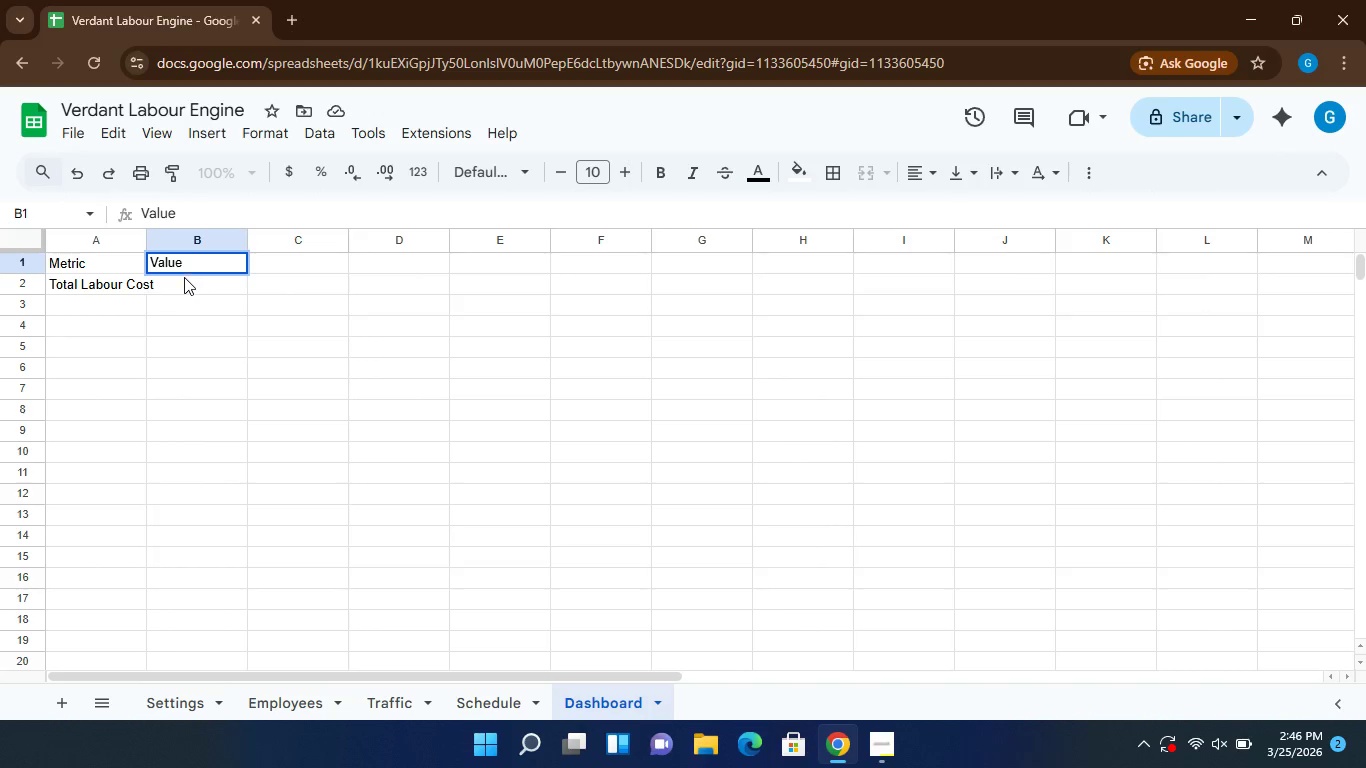 
left_click_drag(start_coordinate=[183, 277], to_coordinate=[102, 308])
 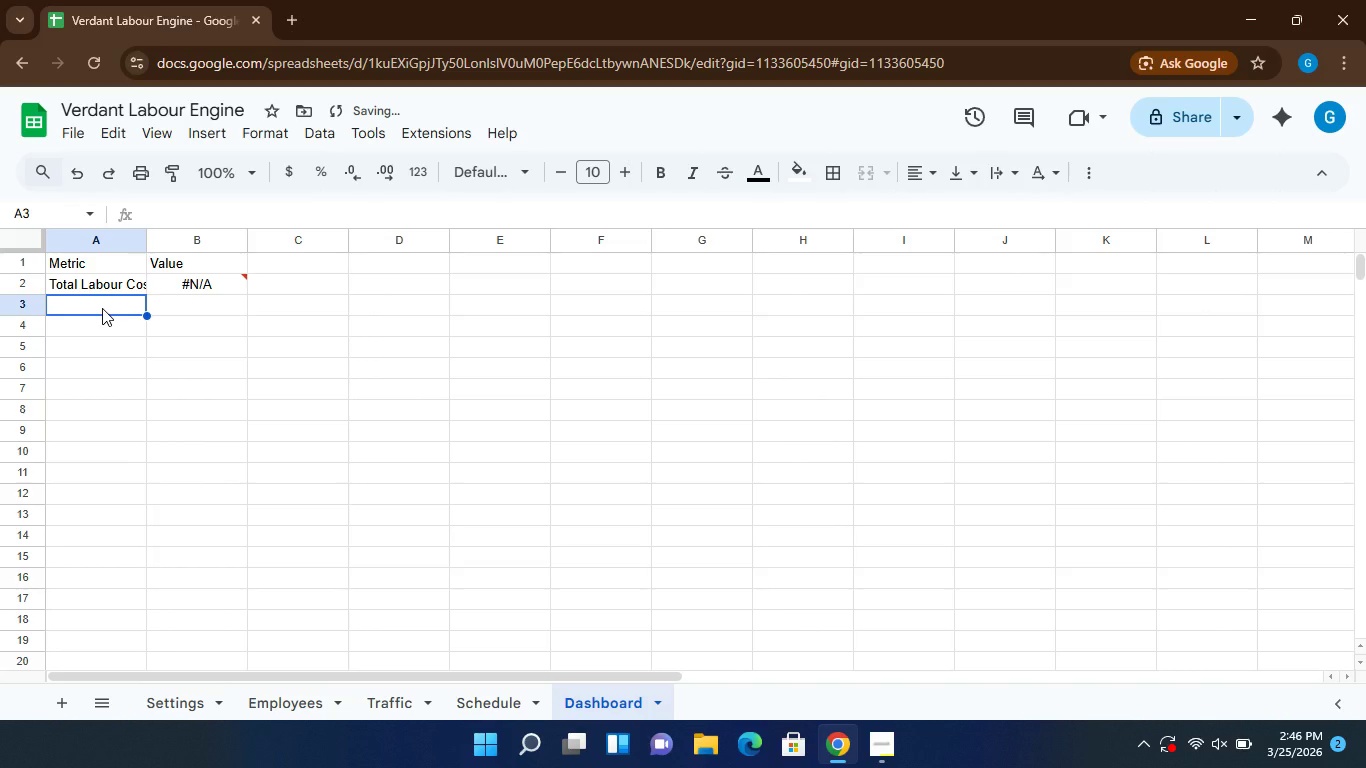 
type(=Schedule!G15)
 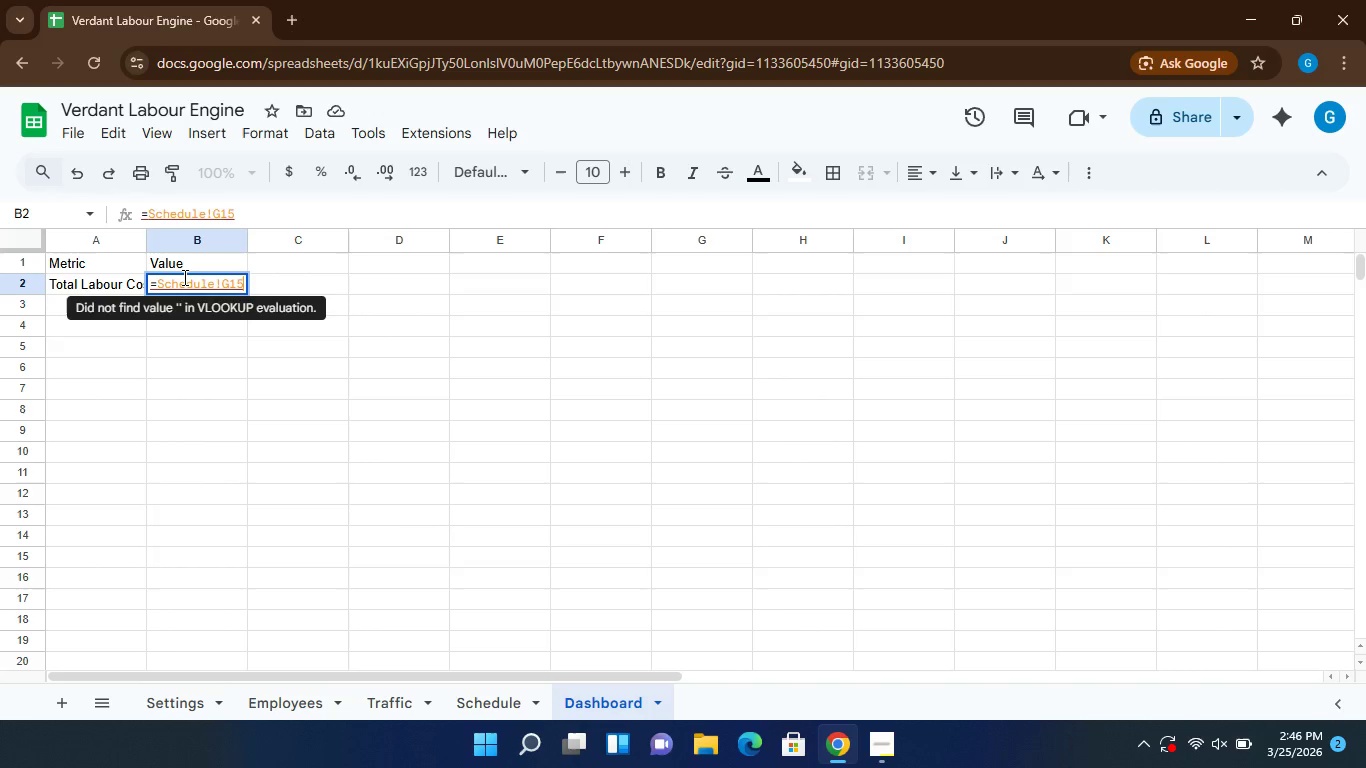 
left_click([102, 308])
 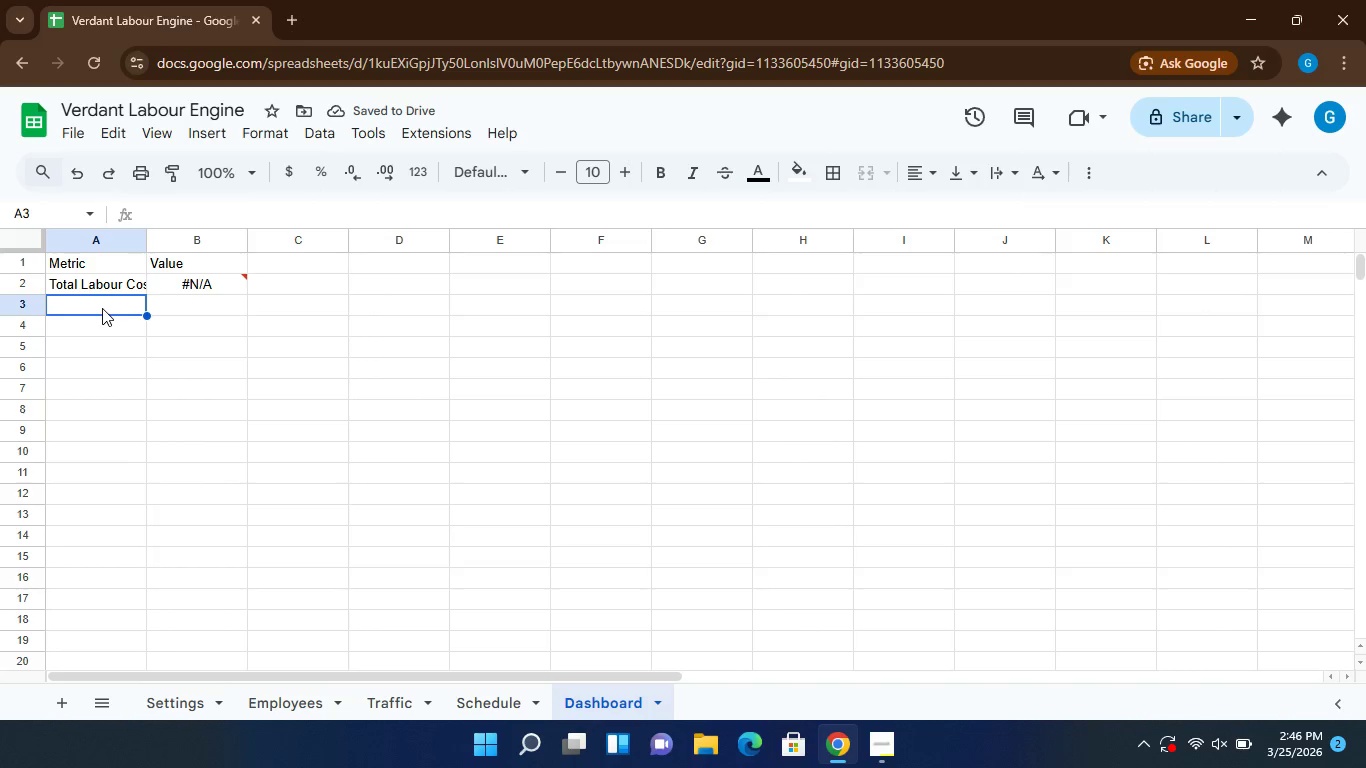 
type(Total Staff)
 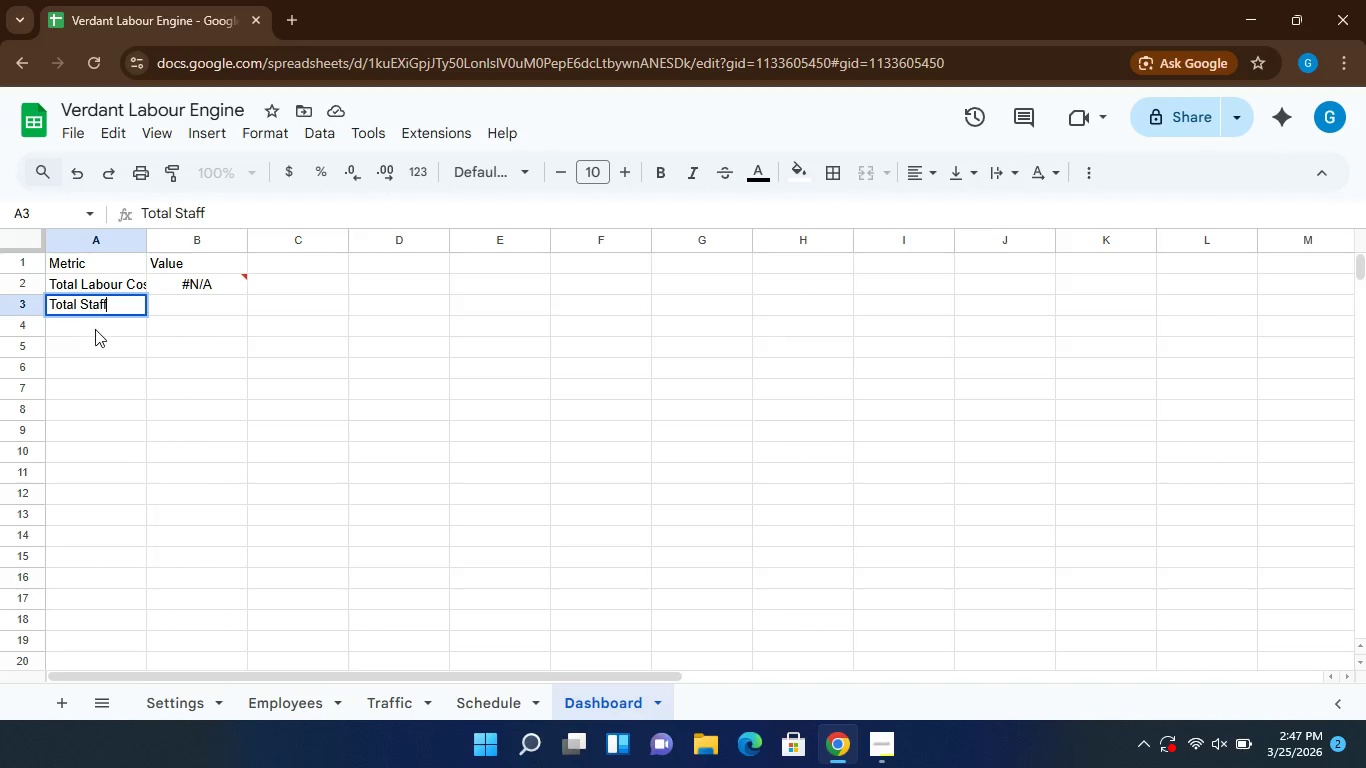 
left_click([94, 331])
 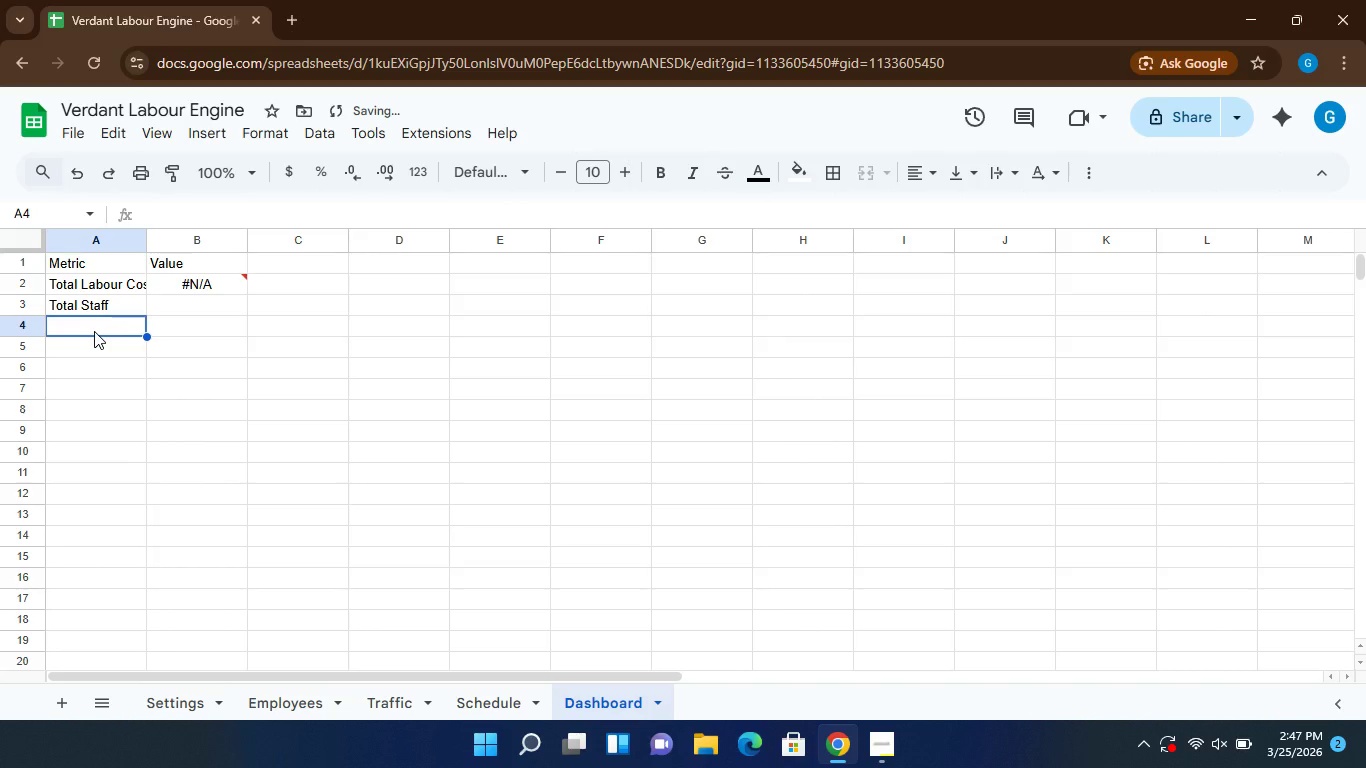 
key(CapsLock)
 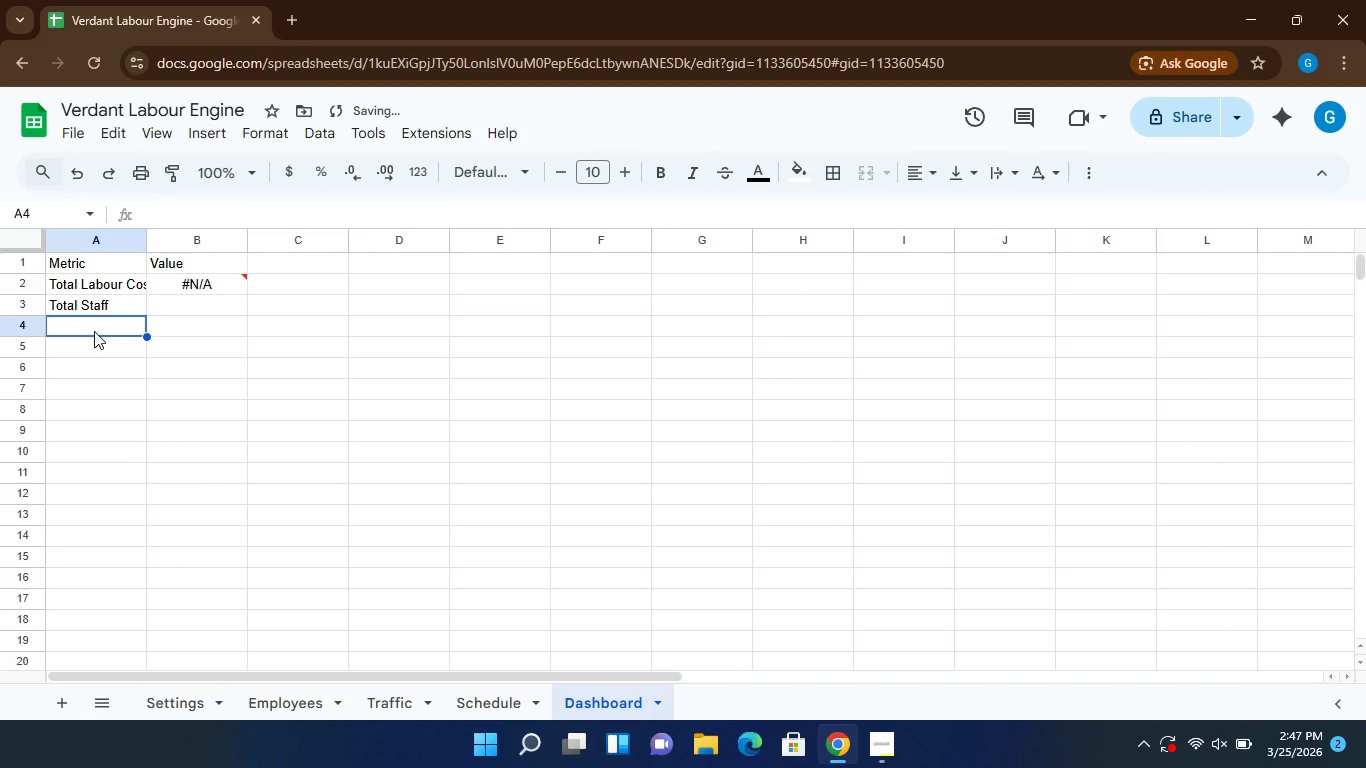 
key(C)
 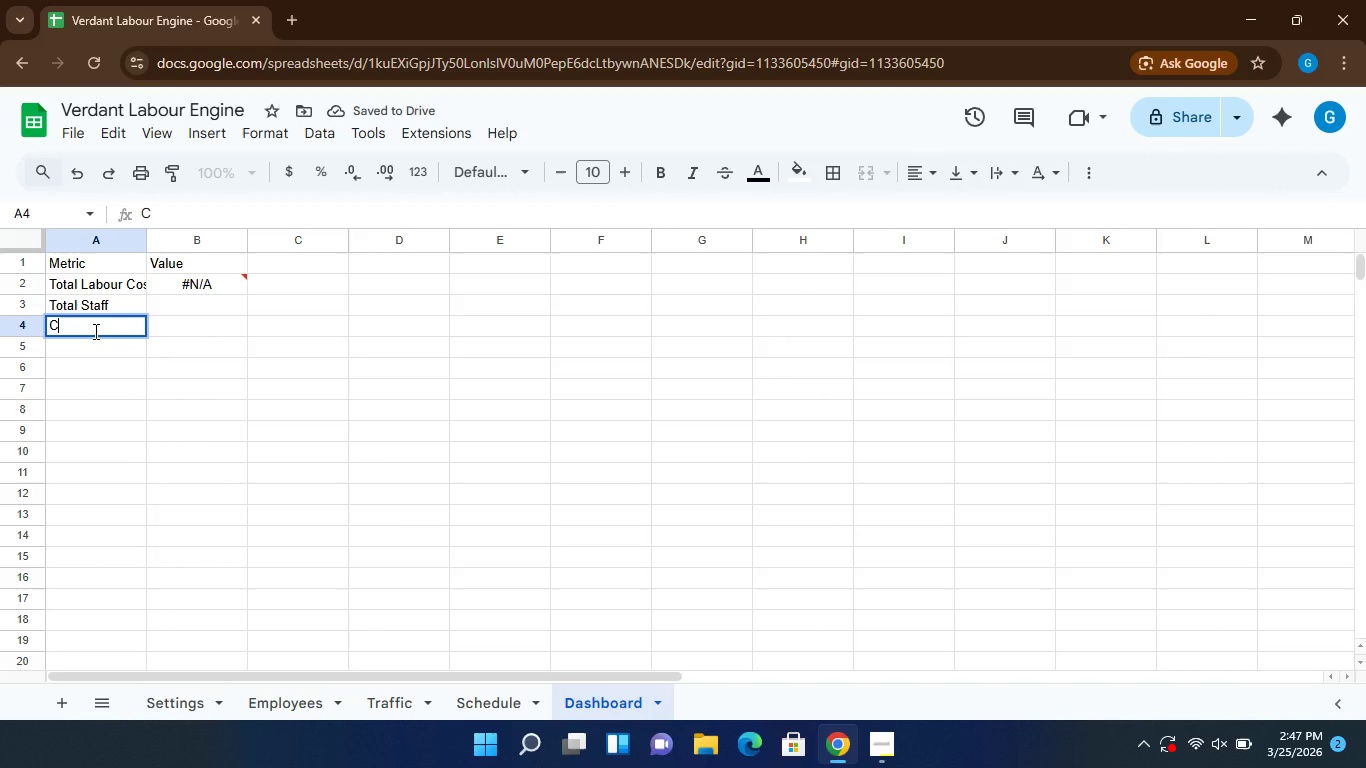 
key(CapsLock)
 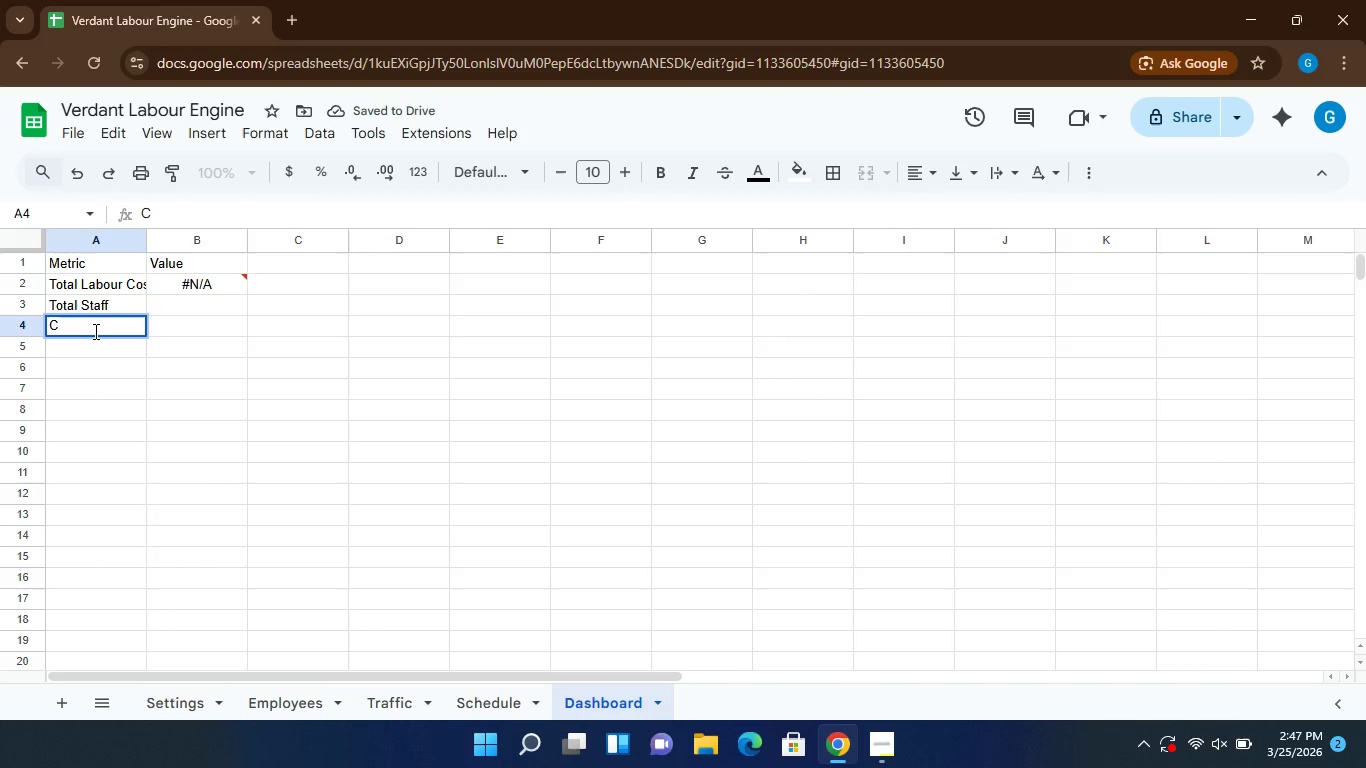 
key(O)
 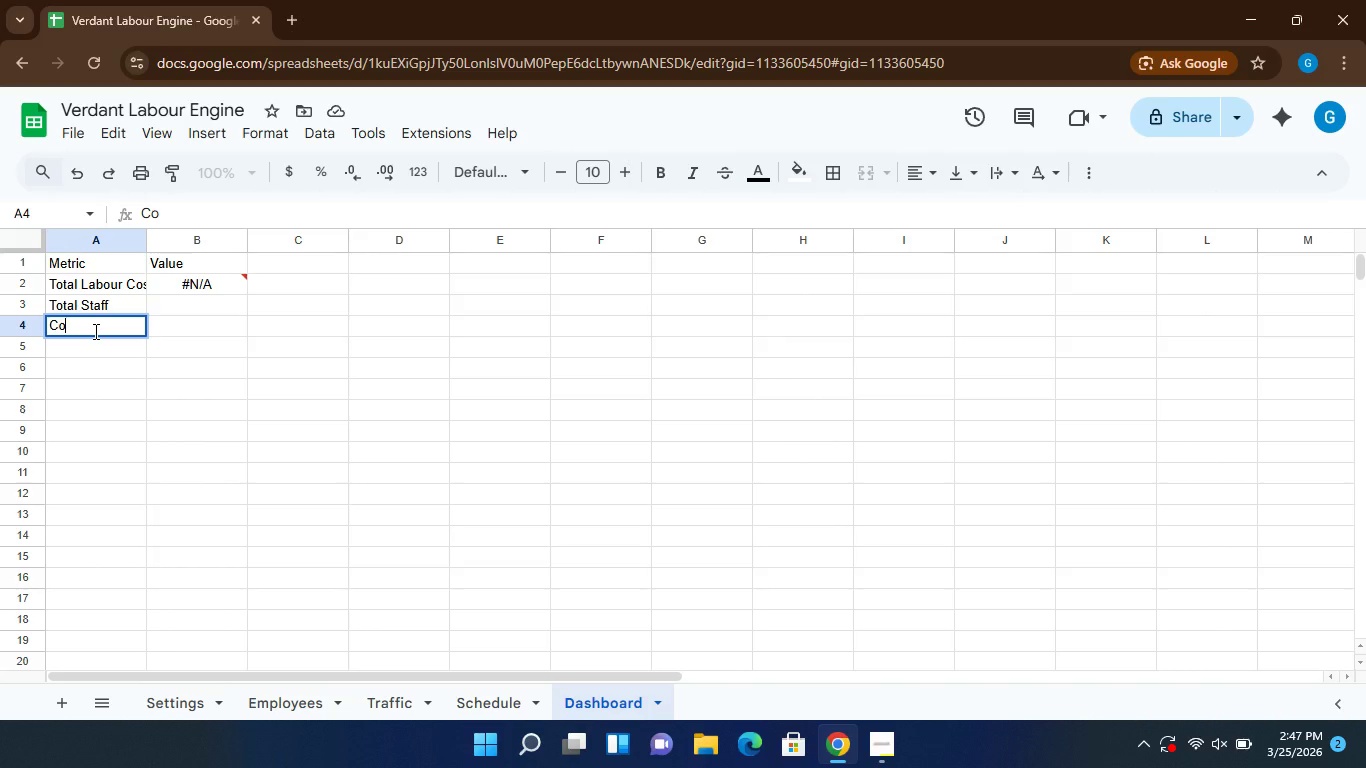 
type(mplia)
 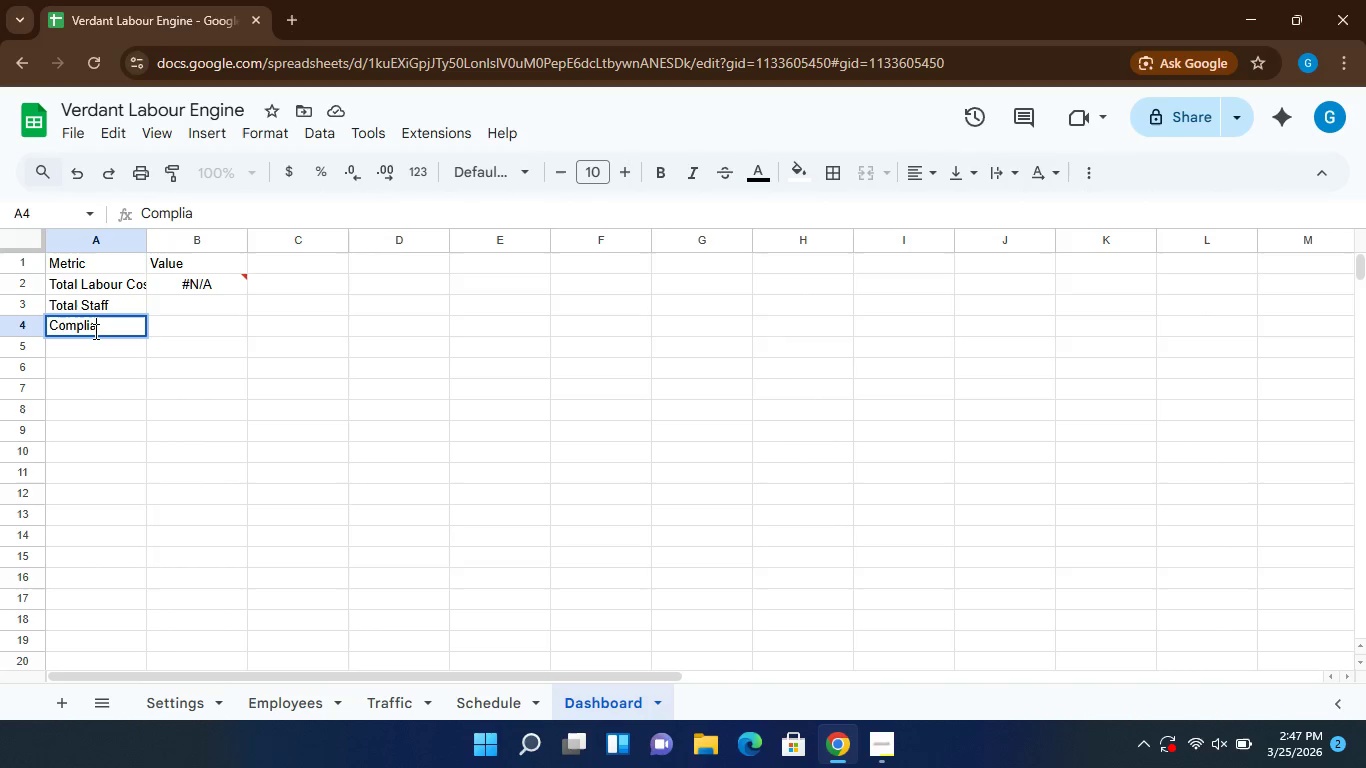 
key(Backspace)
 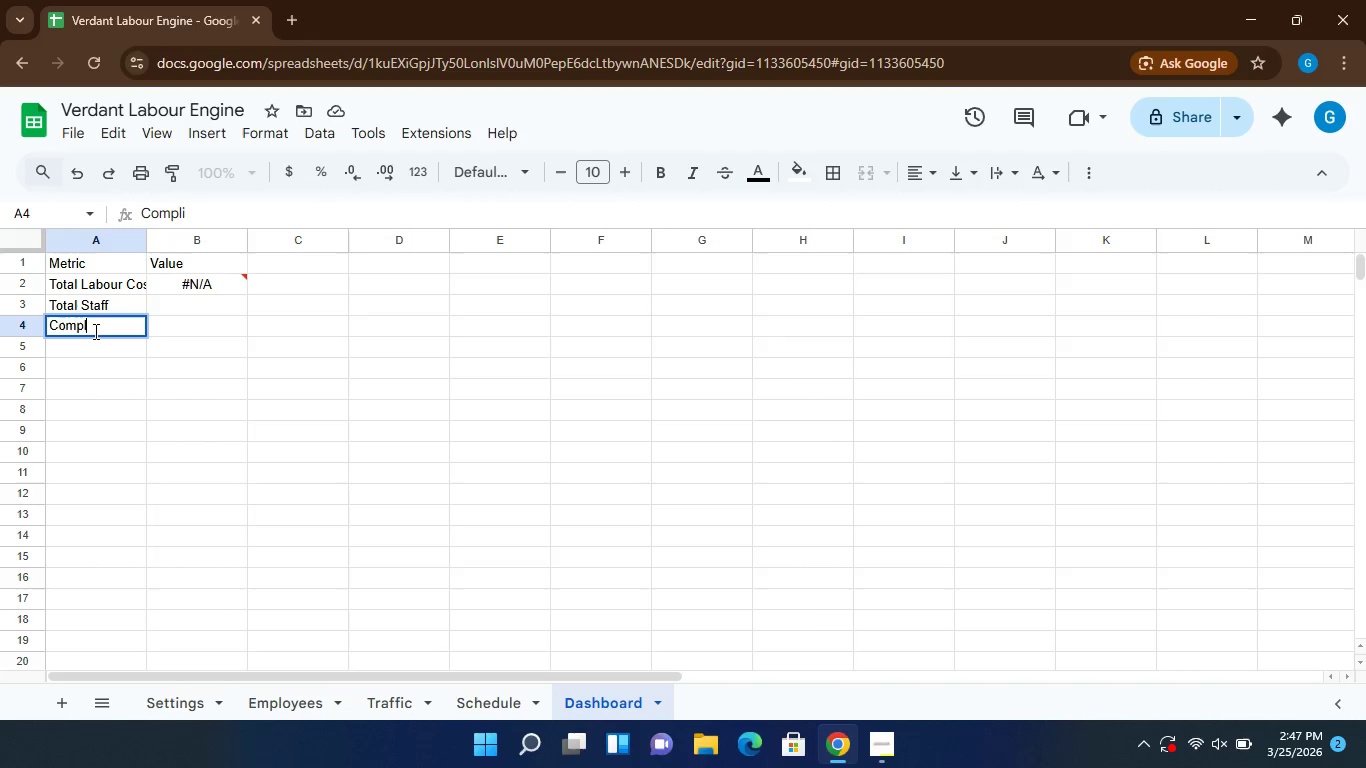 
key(Backspace)
 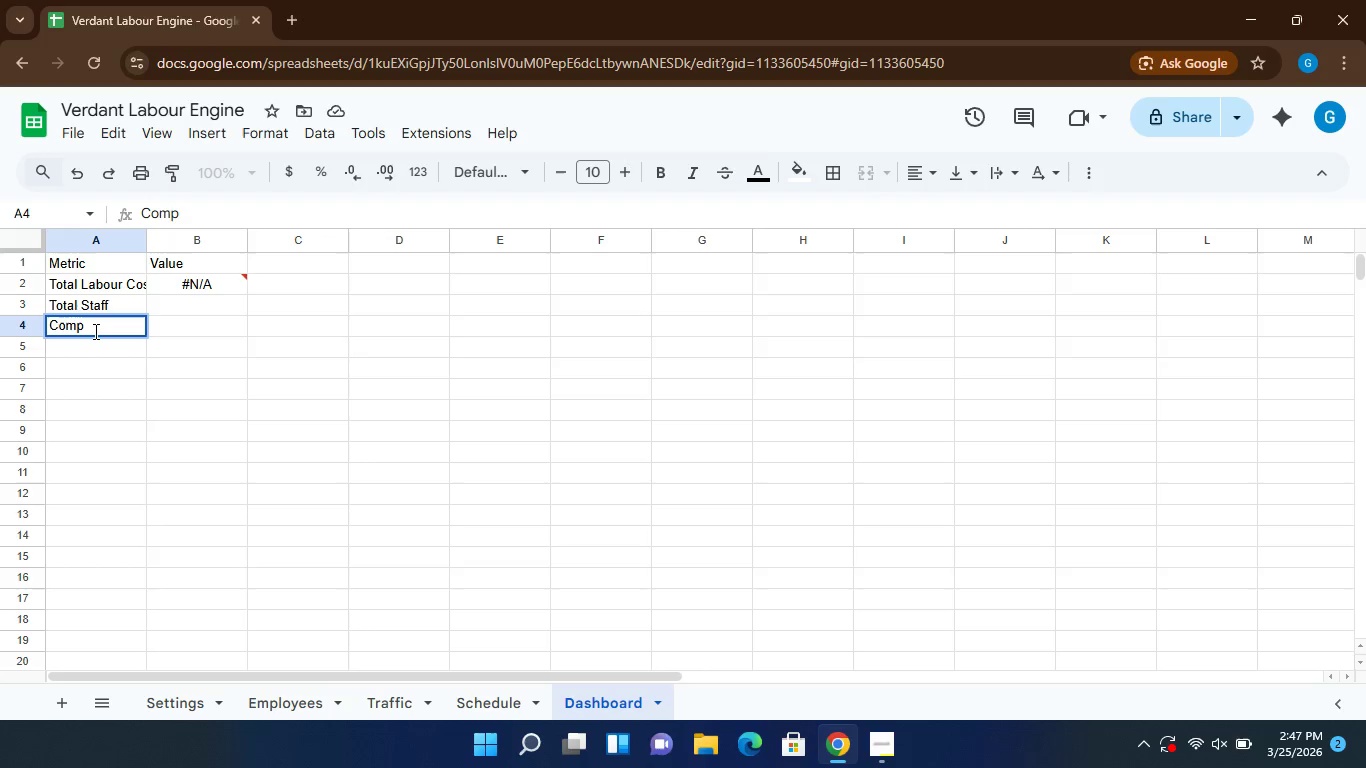 
key(Backspace)
 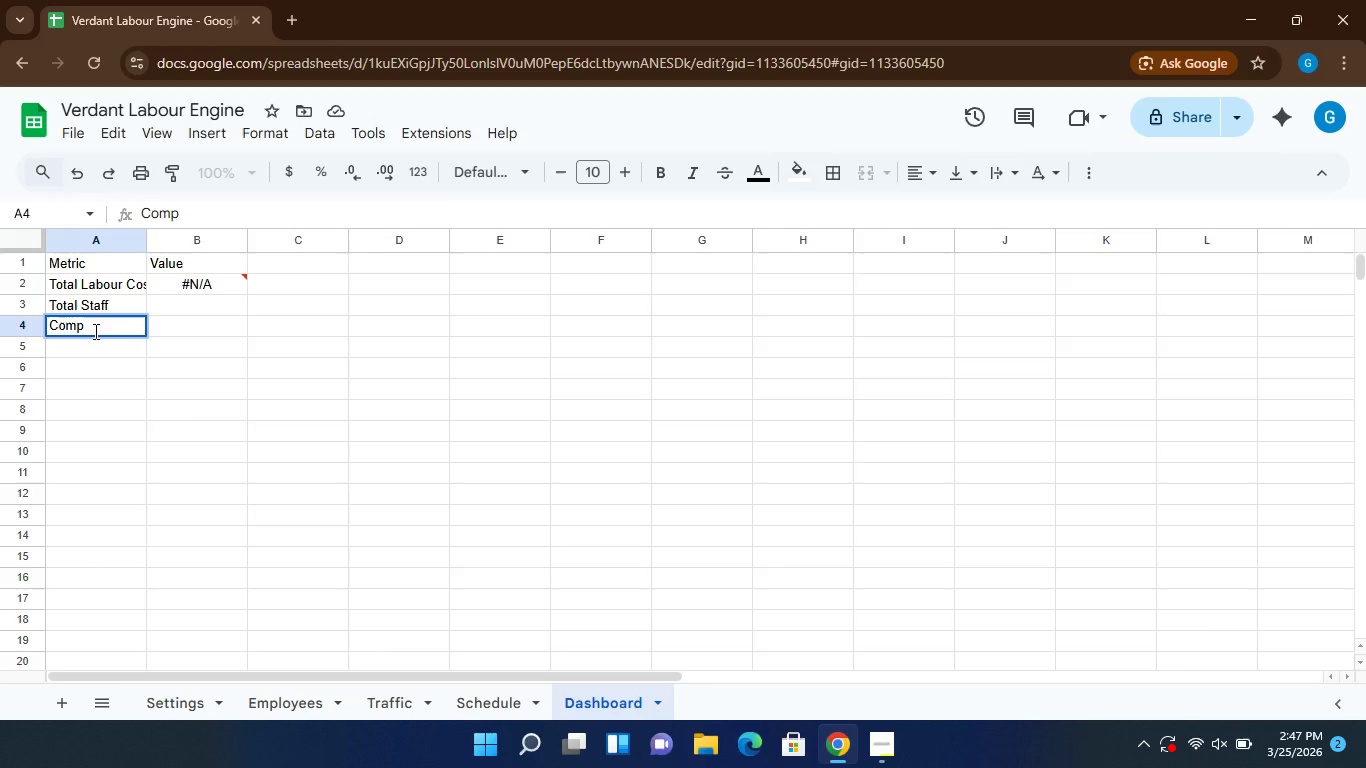 
key(Backspace)
 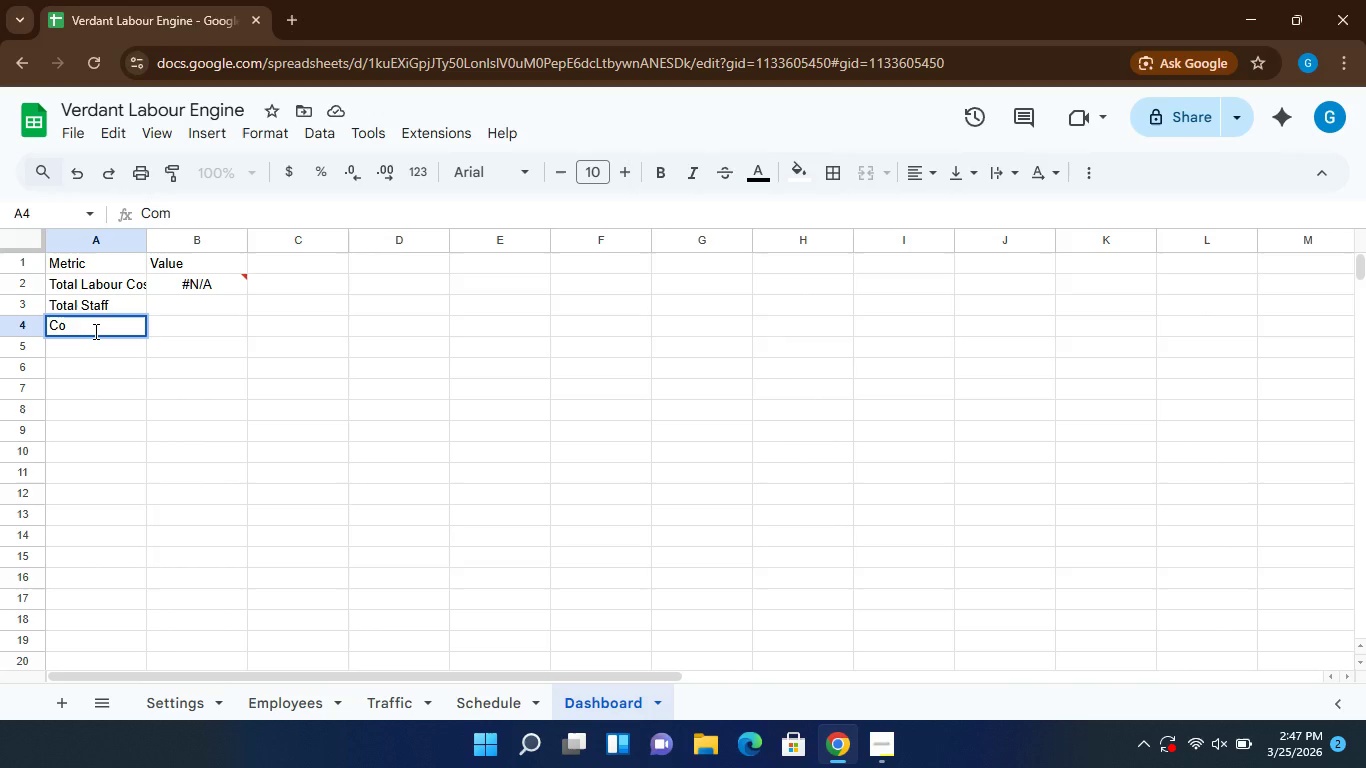 
key(Backspace)
 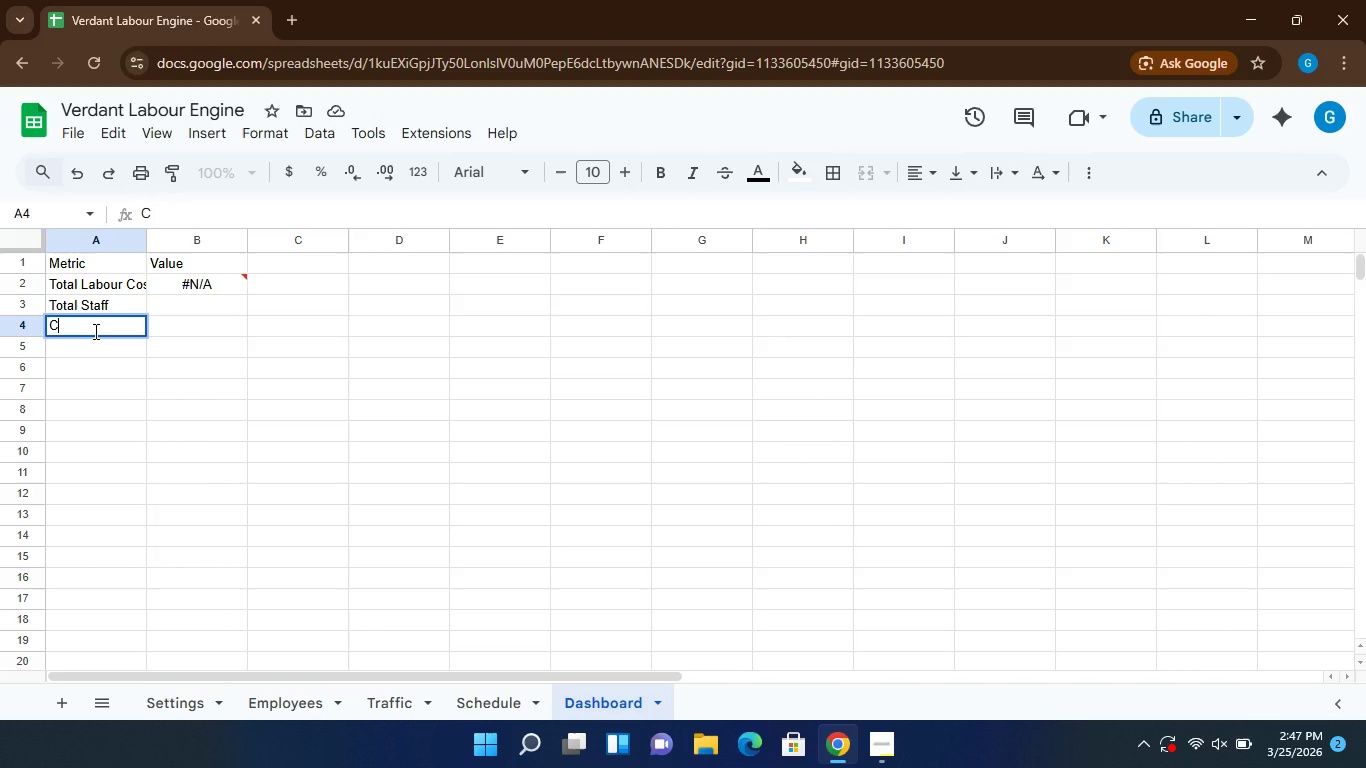 
key(Backspace)
 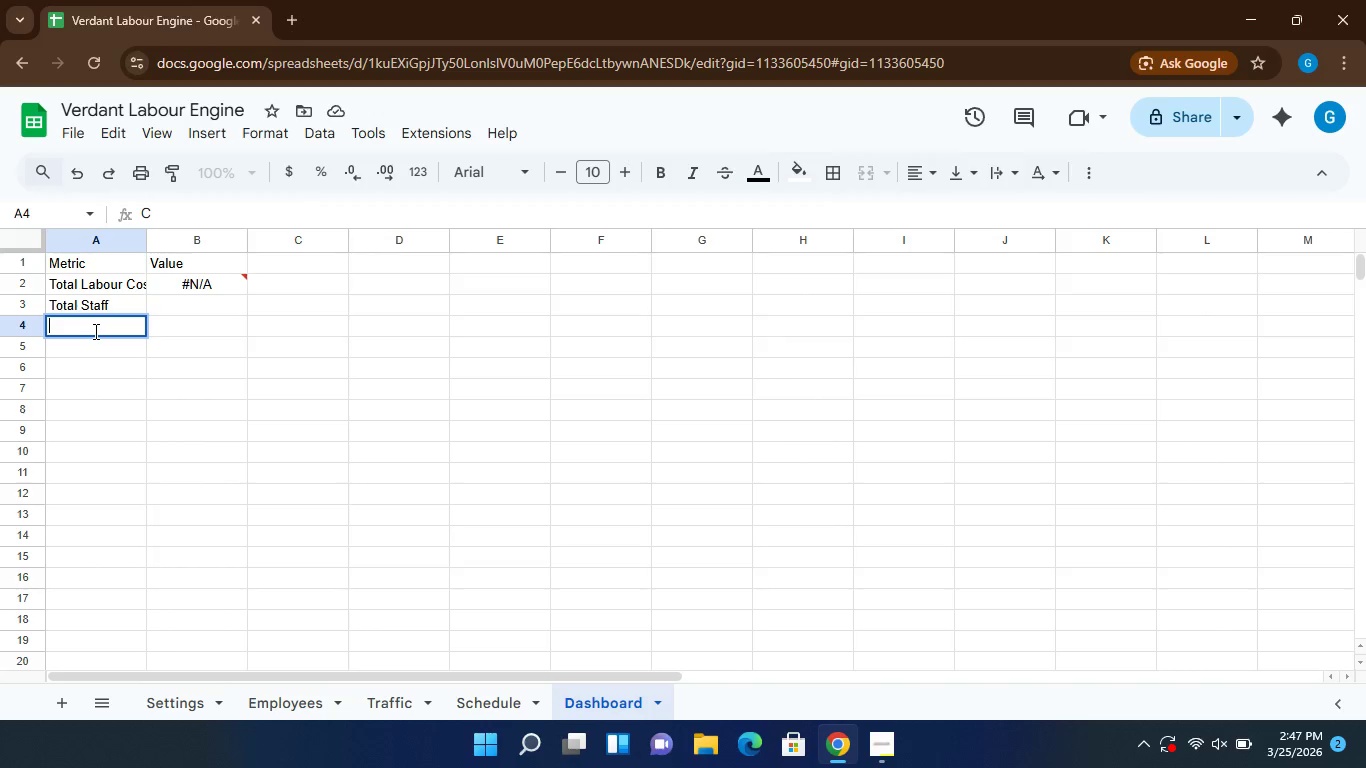 
key(Backspace)
 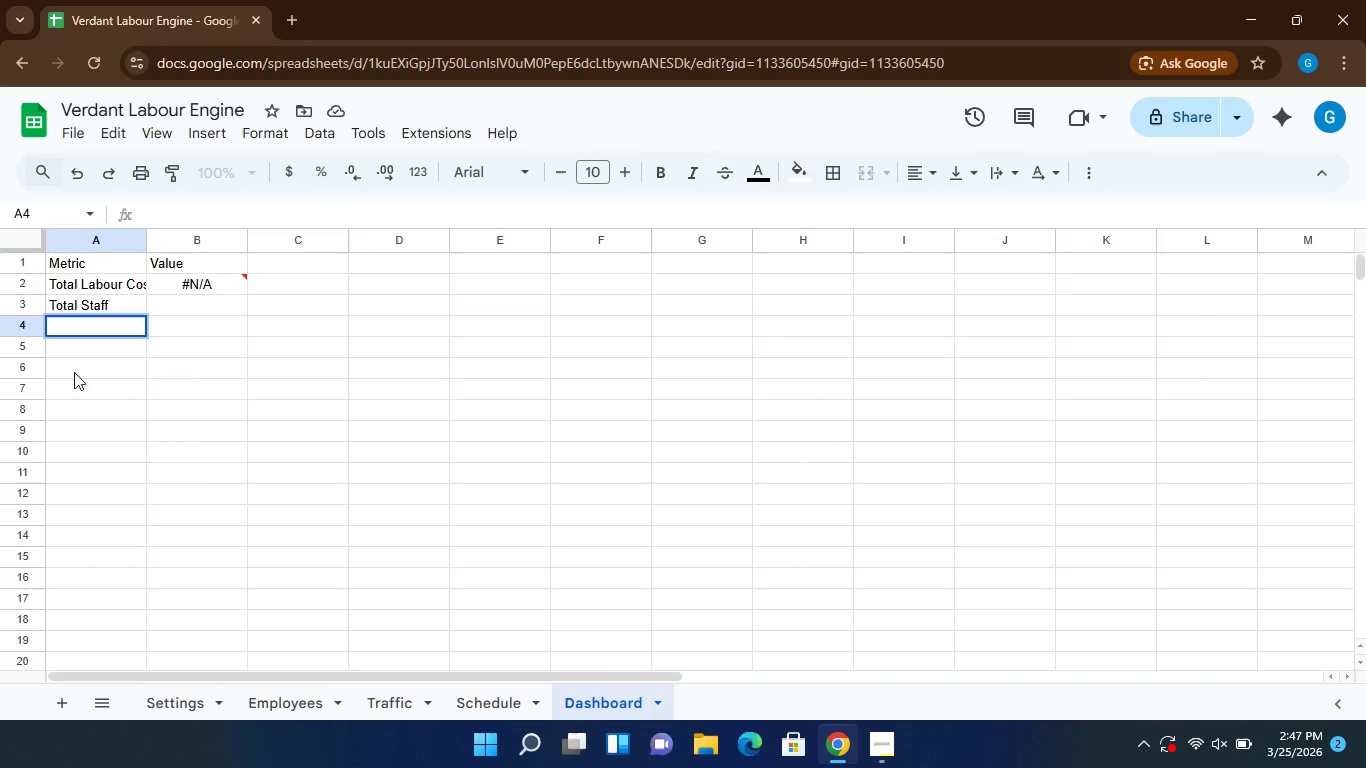 
left_click([74, 372])
 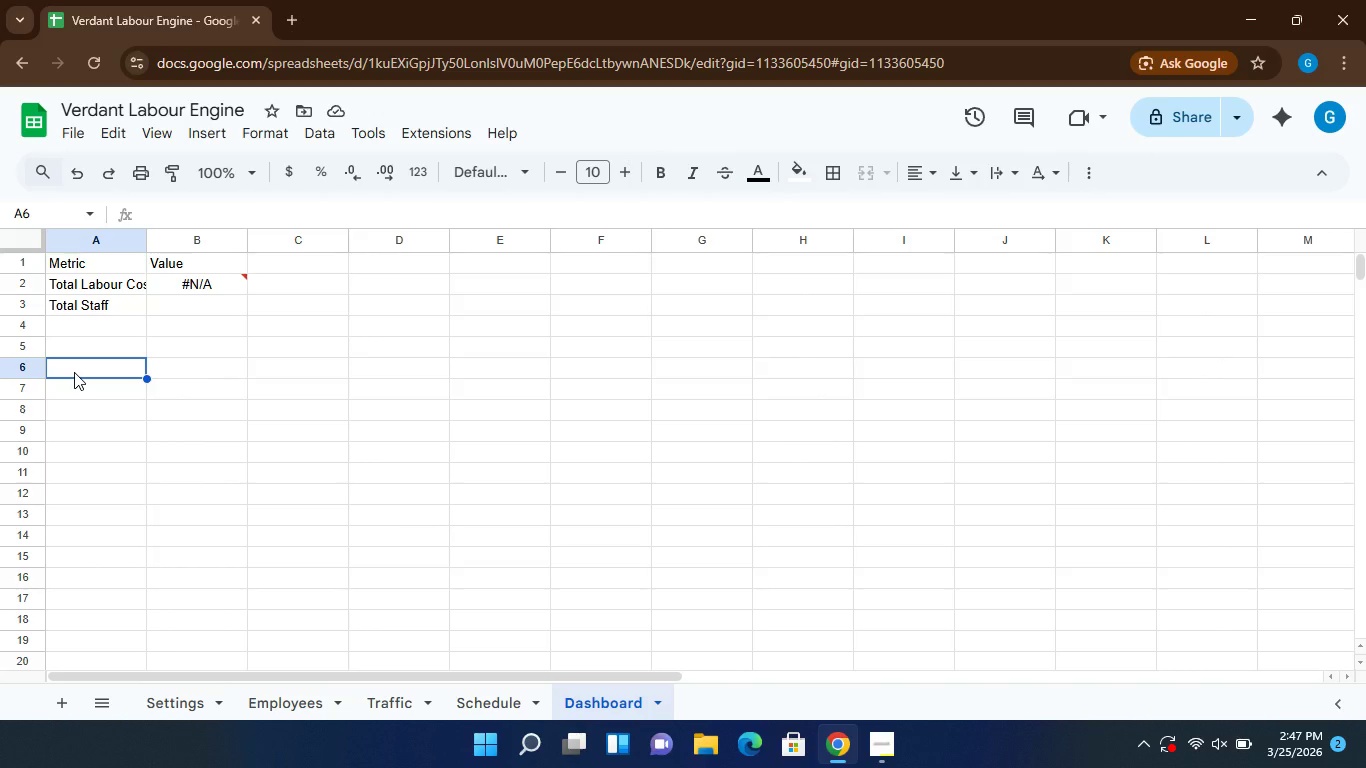 
type(Compliance Score)
 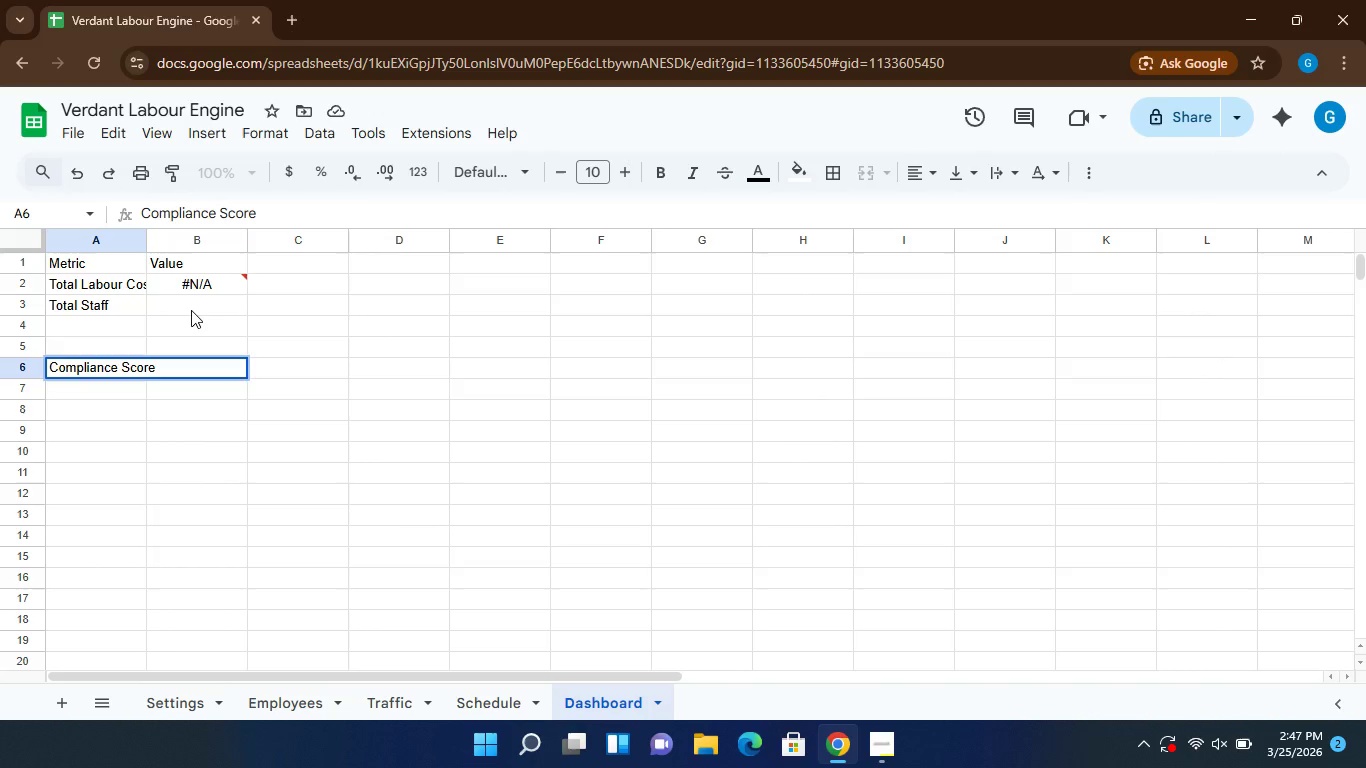 
left_click([191, 310])
 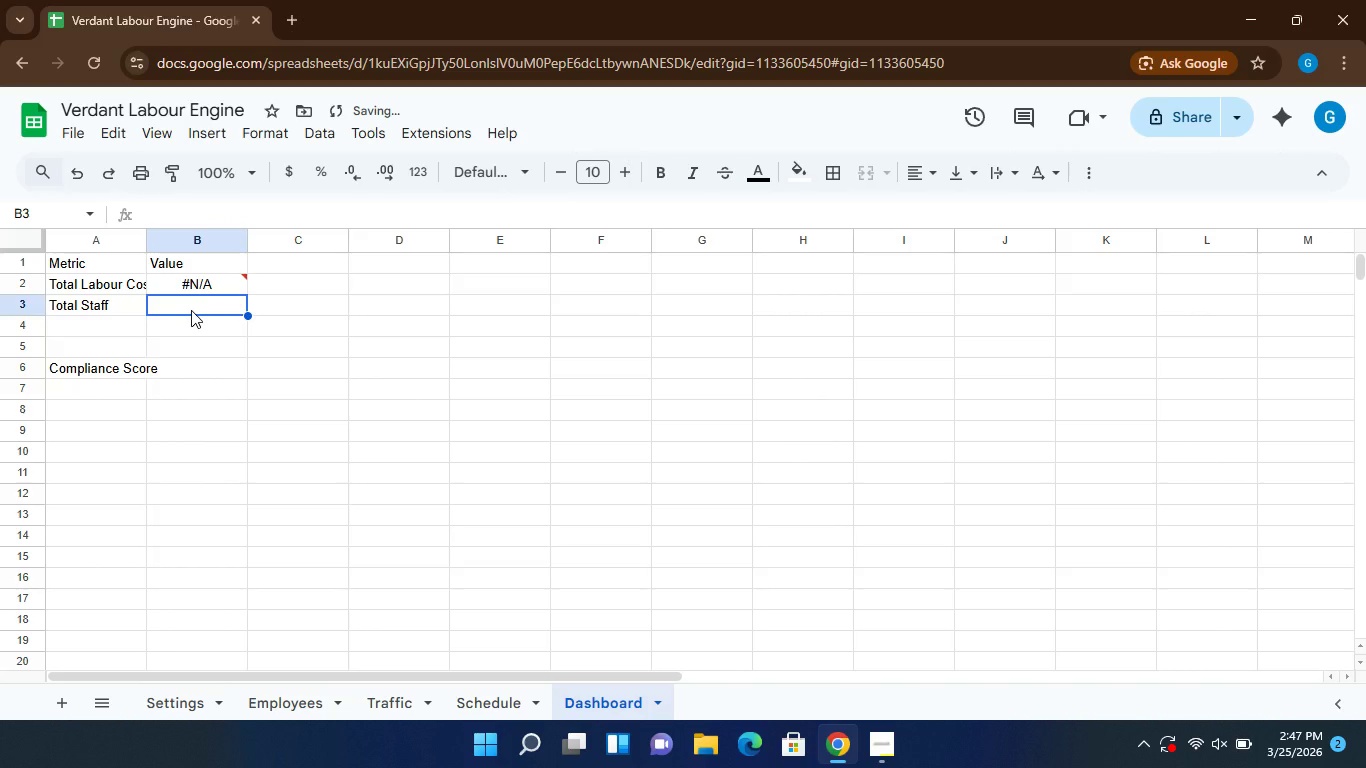 
type(=COUNT)
 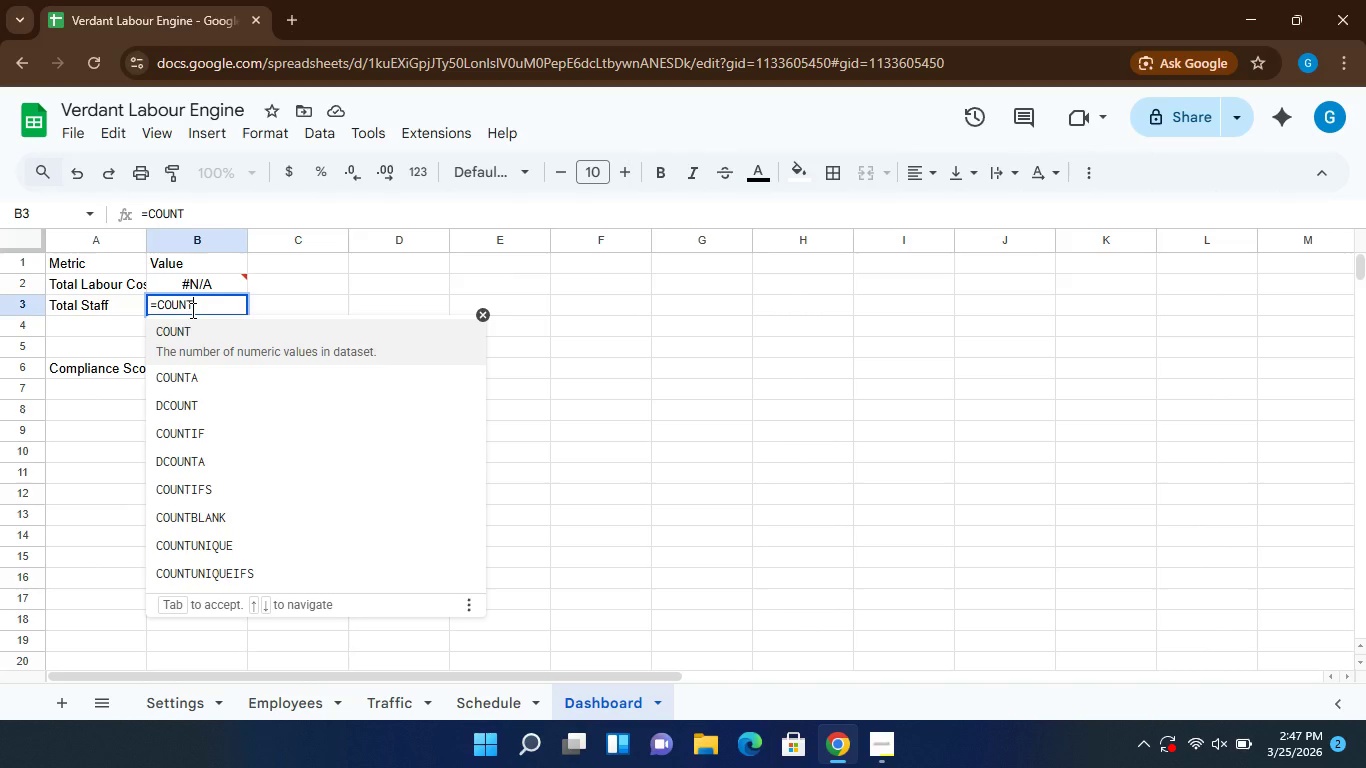 
hold_key(key=A, duration=0.33)
 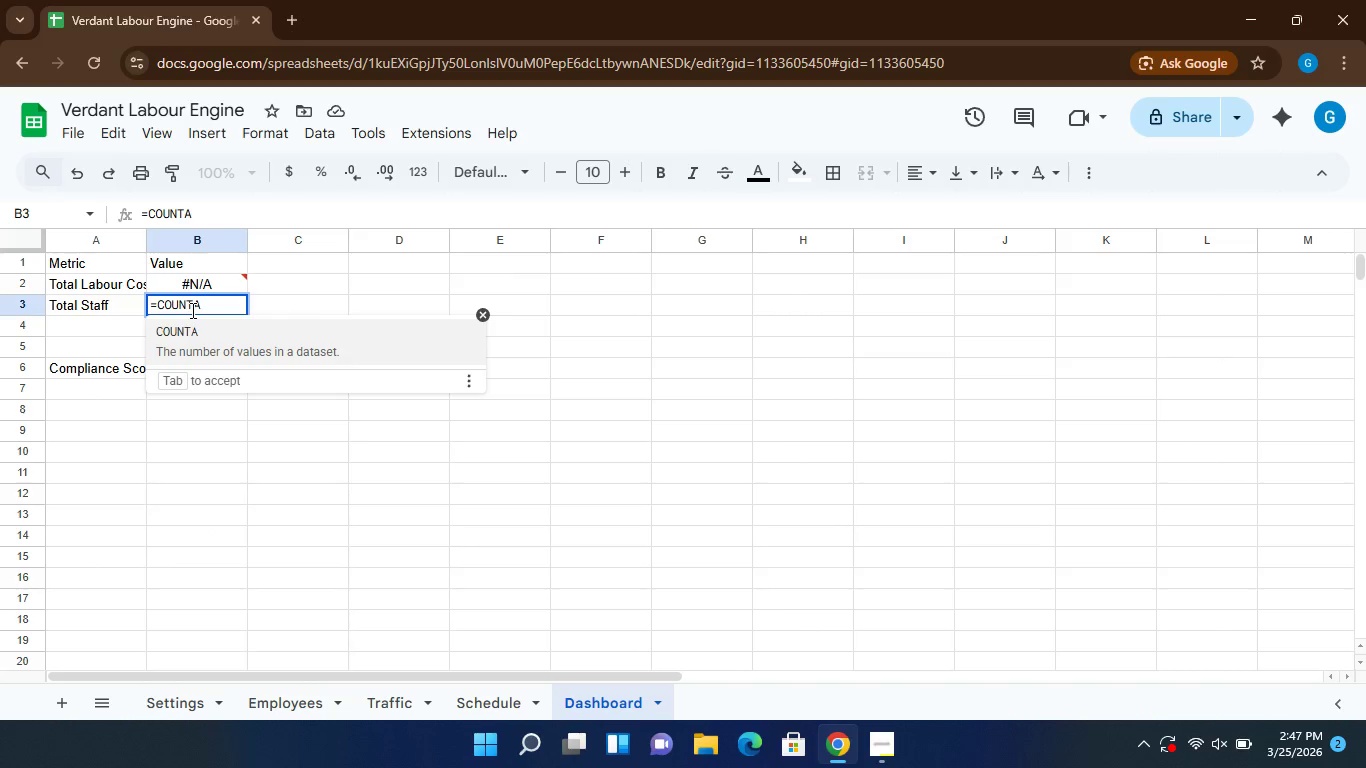 
type((D)
key(Backspace)
type(Schedule)
 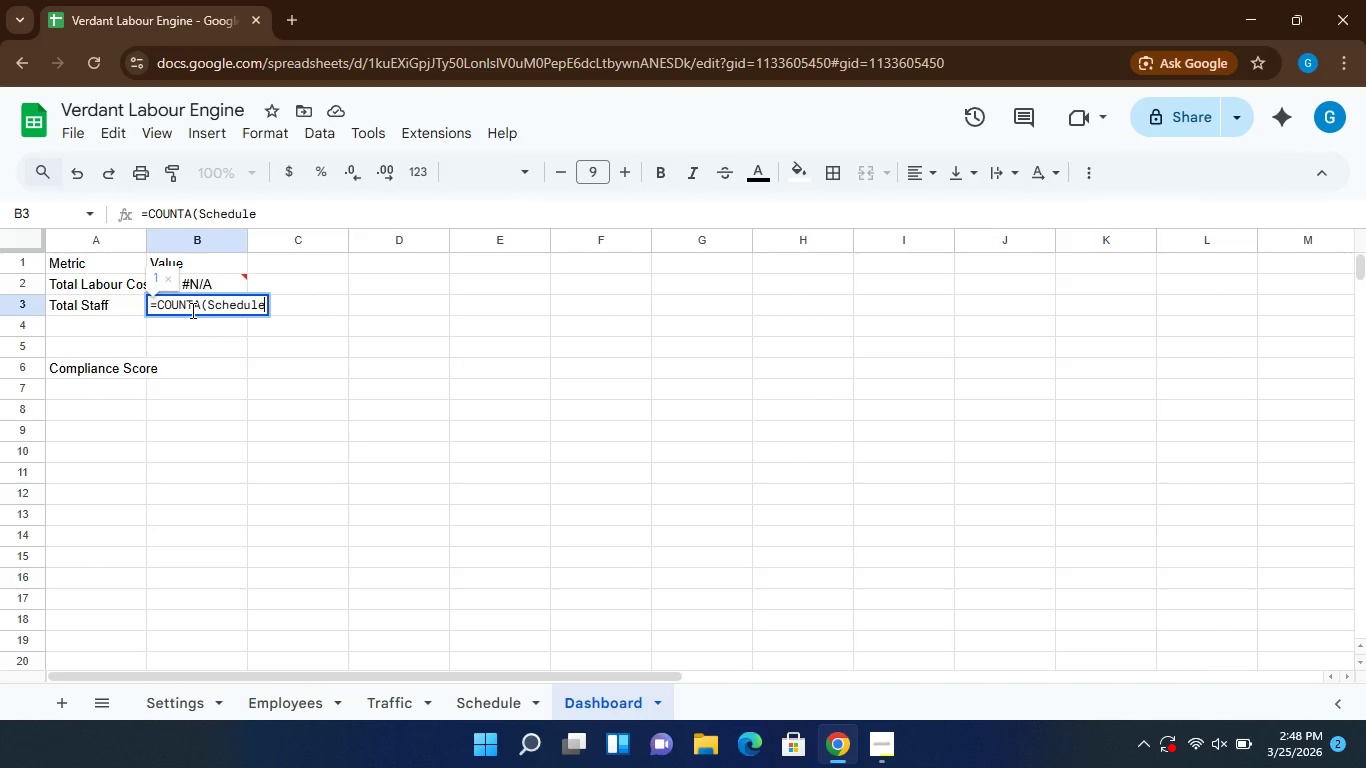 
hold_key(key=ControlLeft, duration=1.06)
 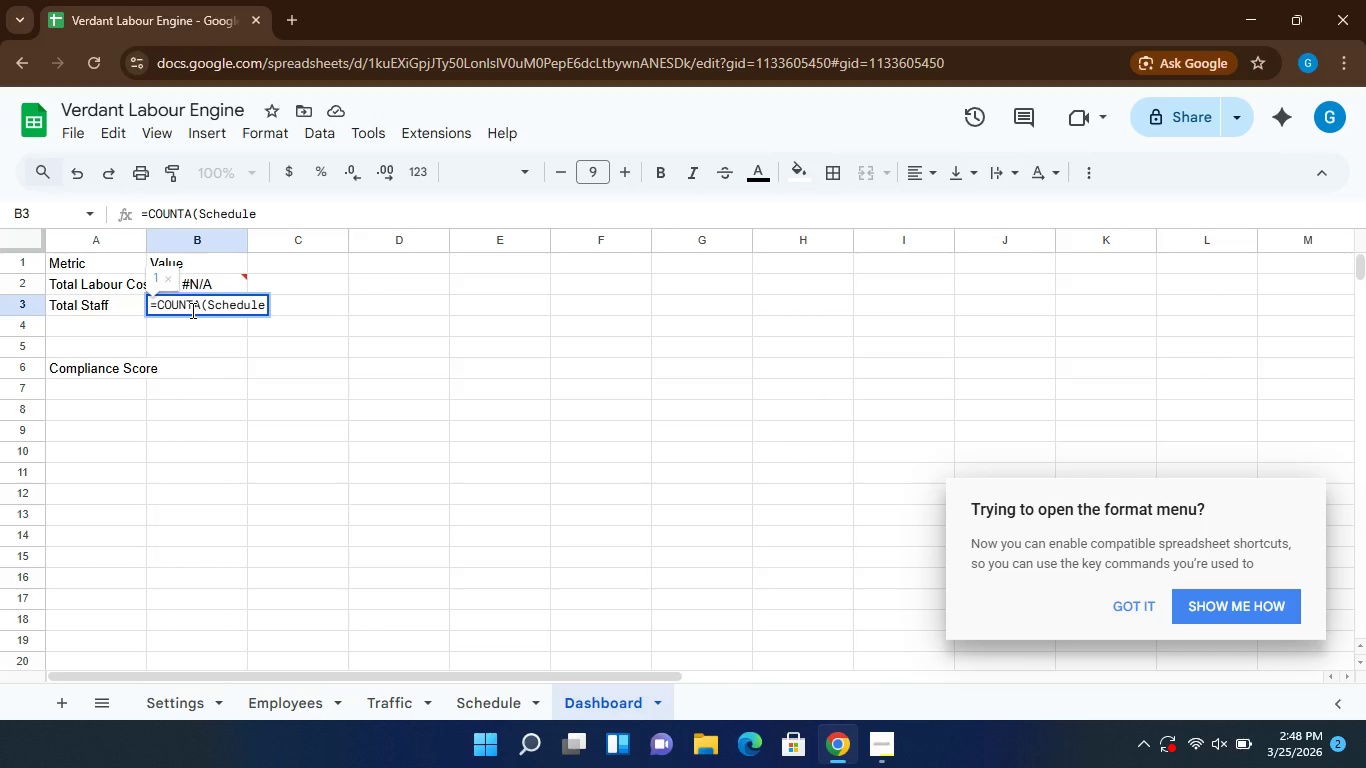 
hold_key(key=1, duration=0.36)
 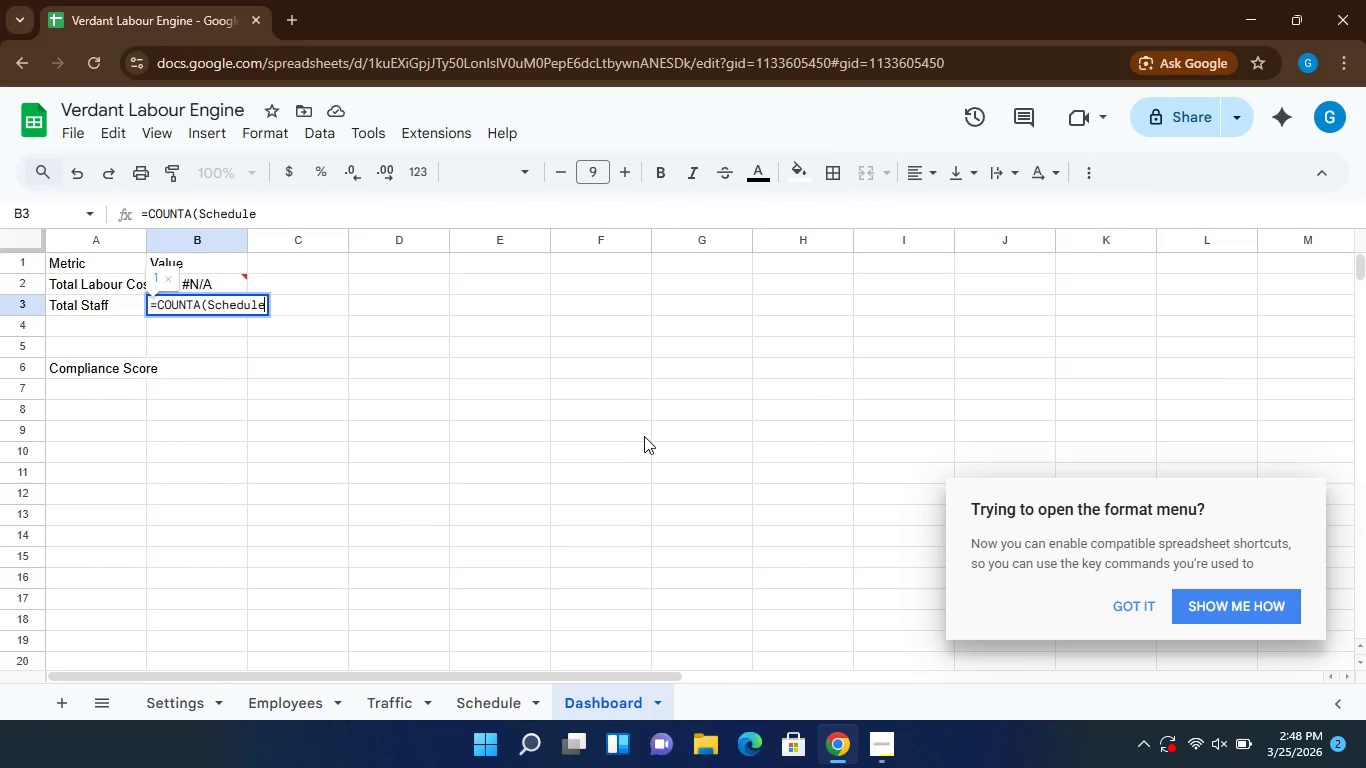 
left_click([649, 439])
 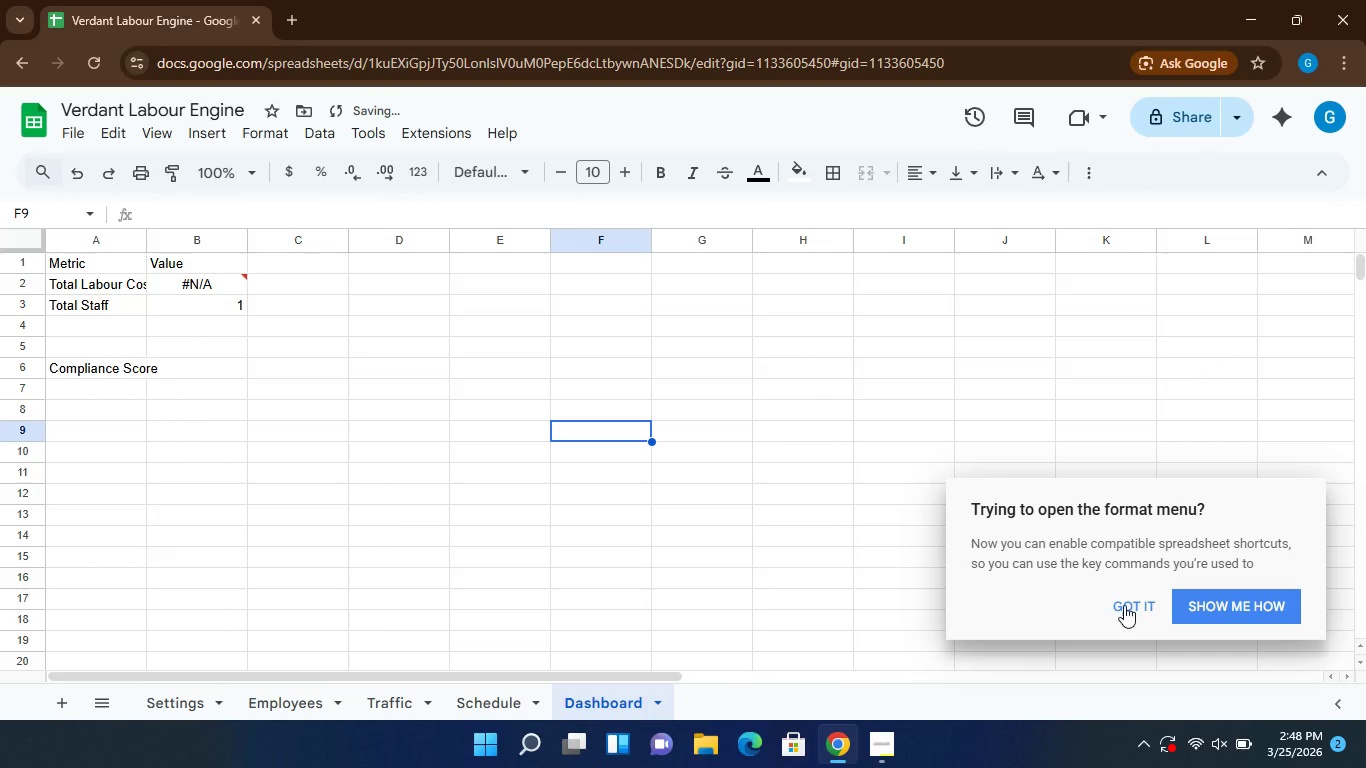 
left_click([1125, 606])
 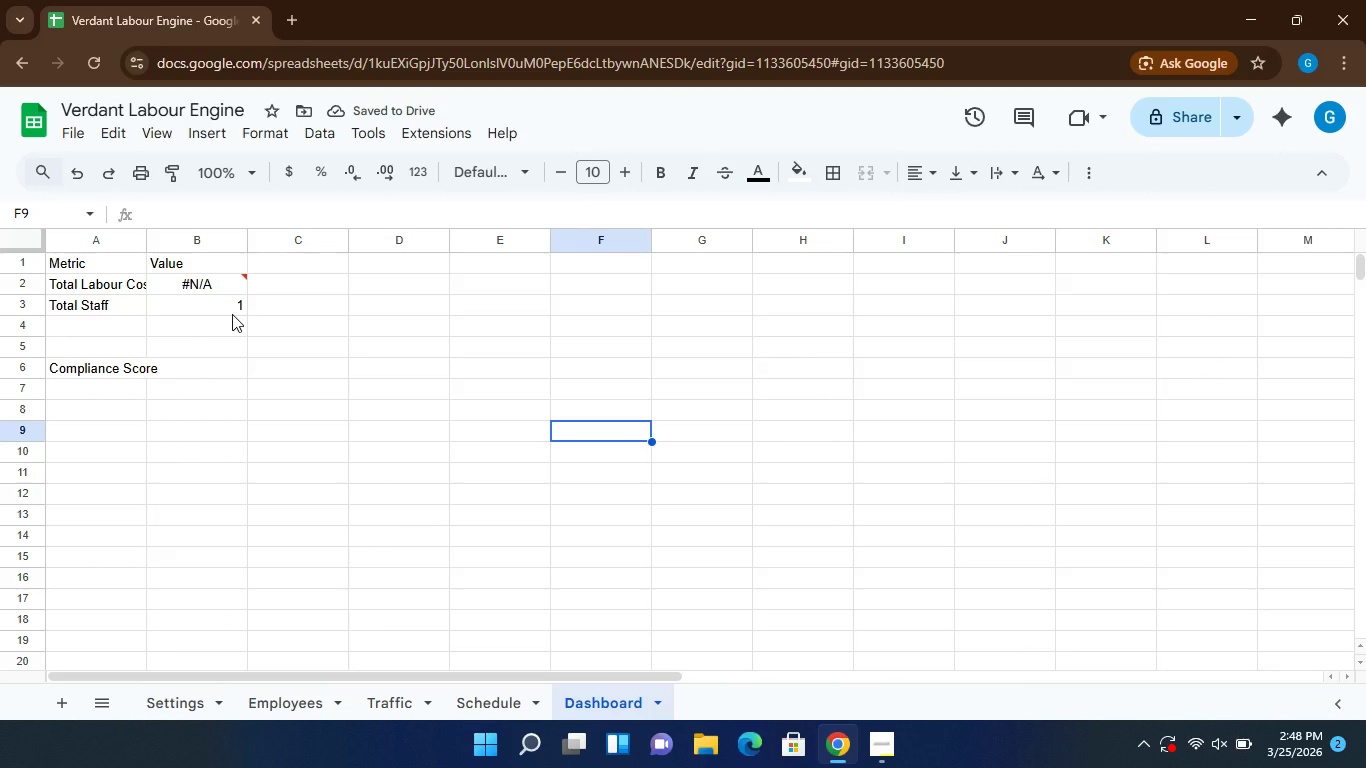 
left_click([231, 312])
 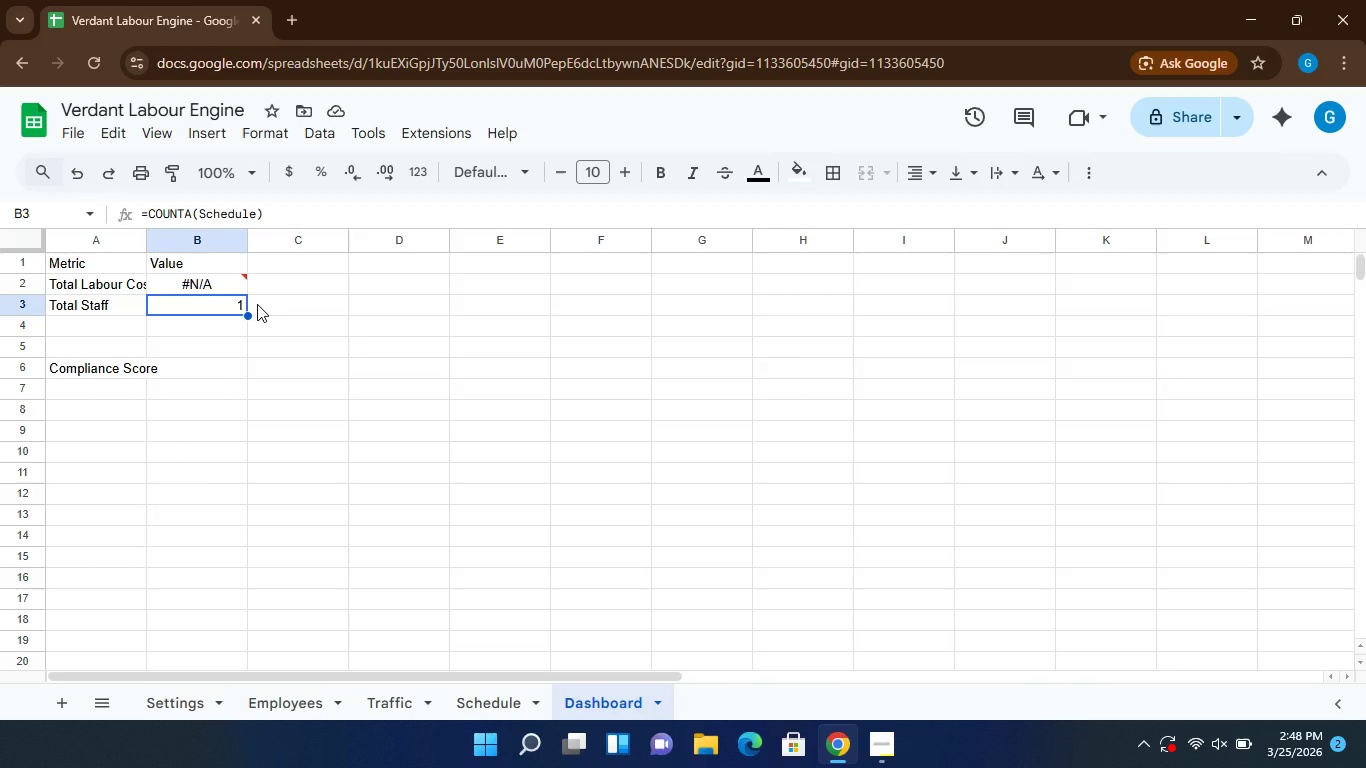 
left_click([242, 304])
 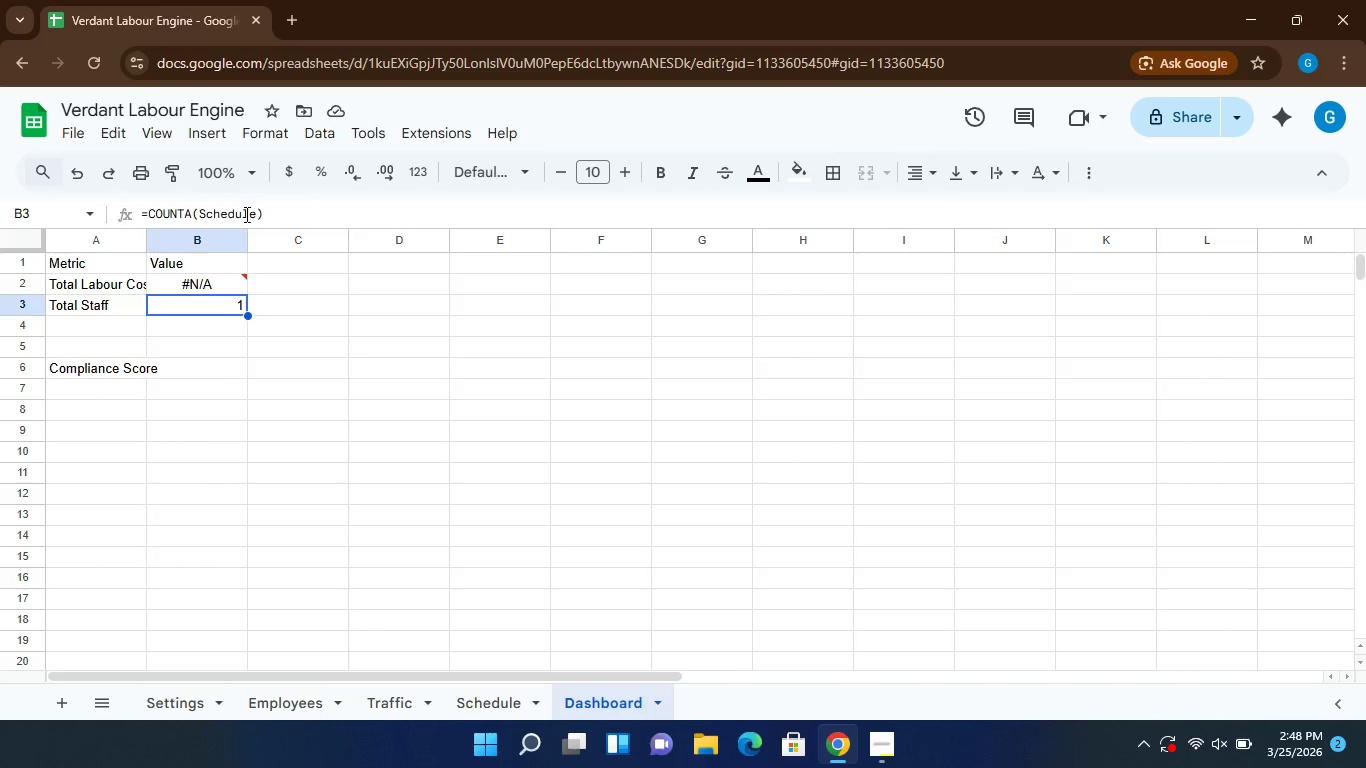 
left_click([245, 214])
 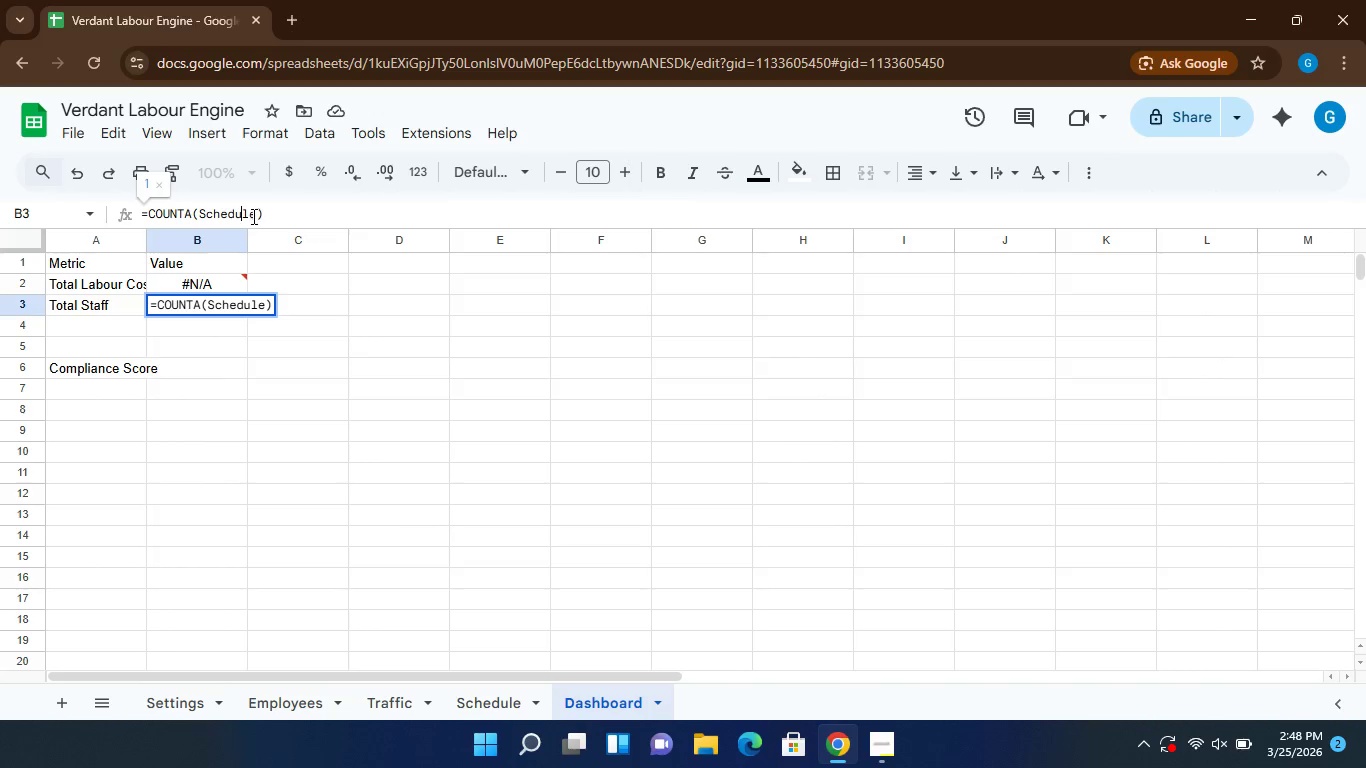 
wait(5.01)
 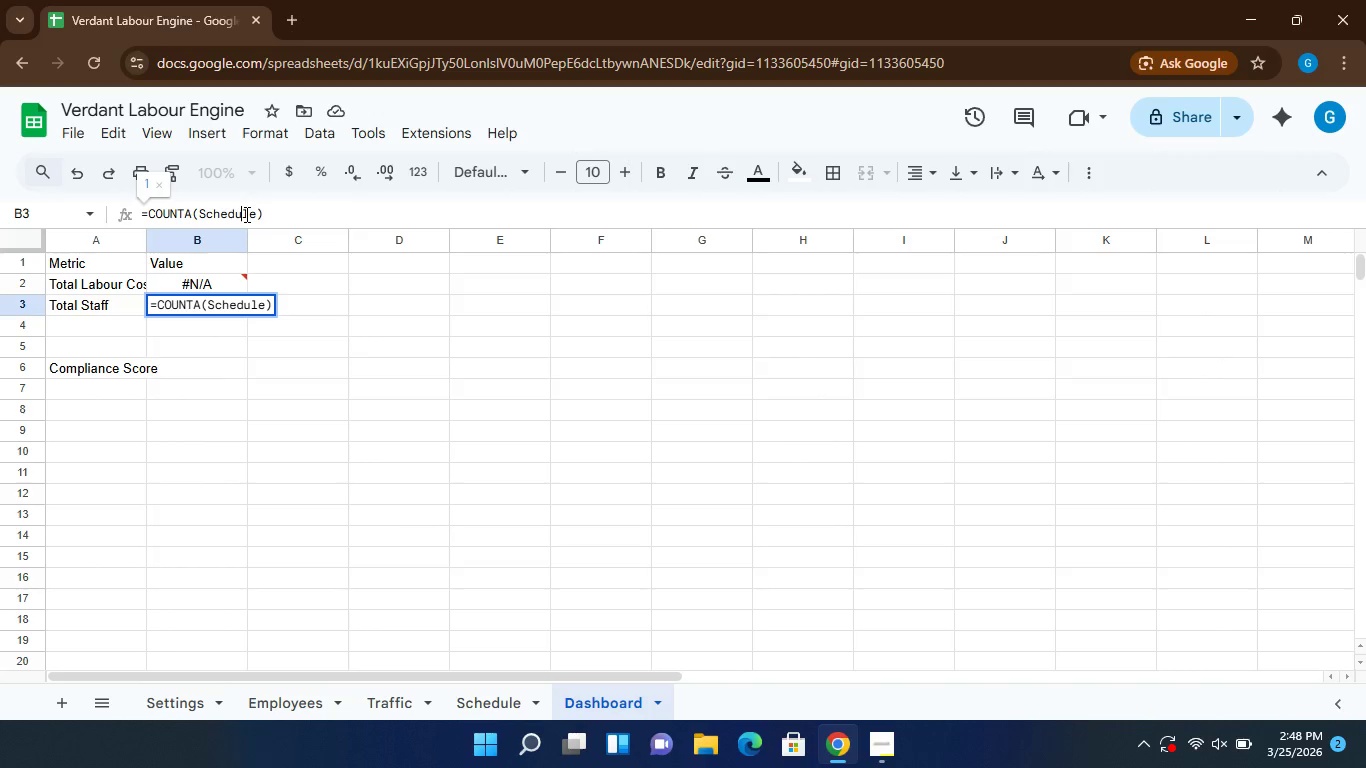 
left_click([254, 216])
 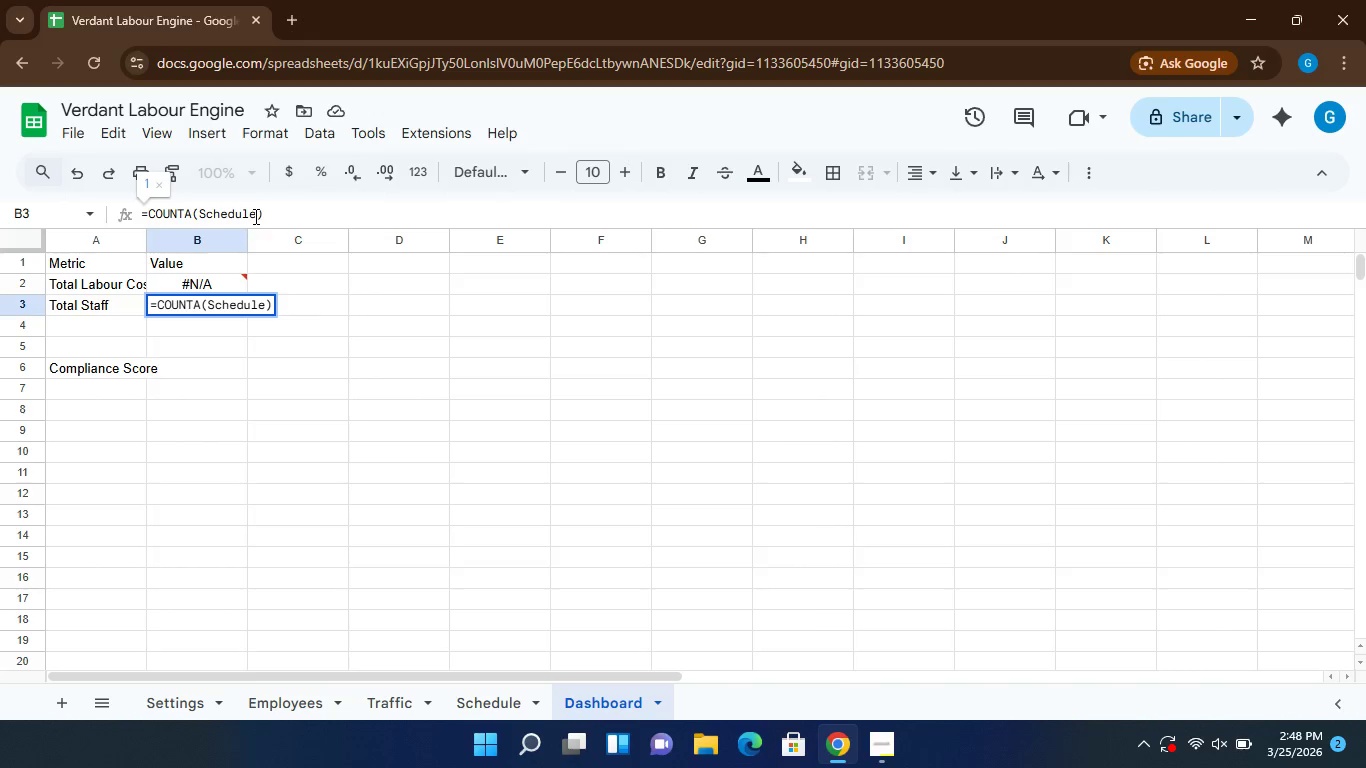 
hold_key(key=ShiftLeft, duration=0.83)
 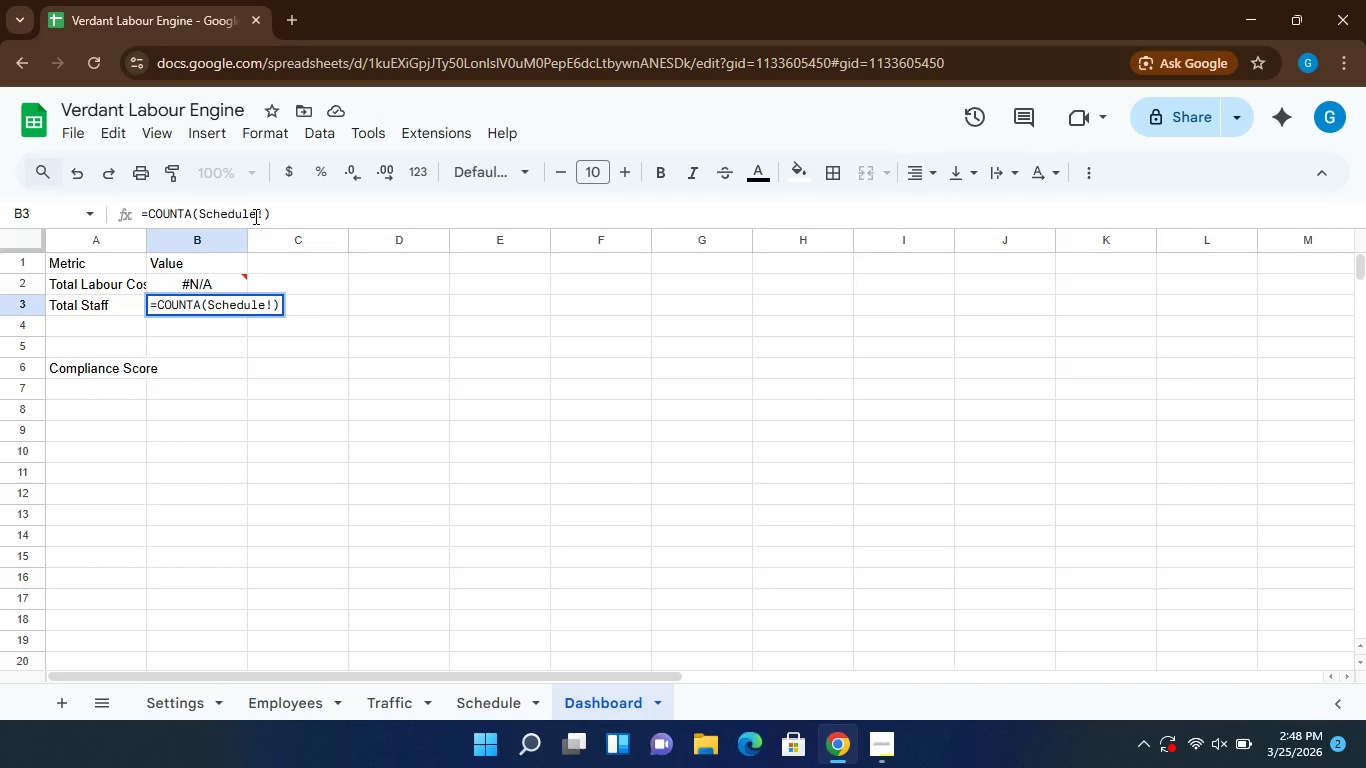 
hold_key(key=1, duration=0.38)
 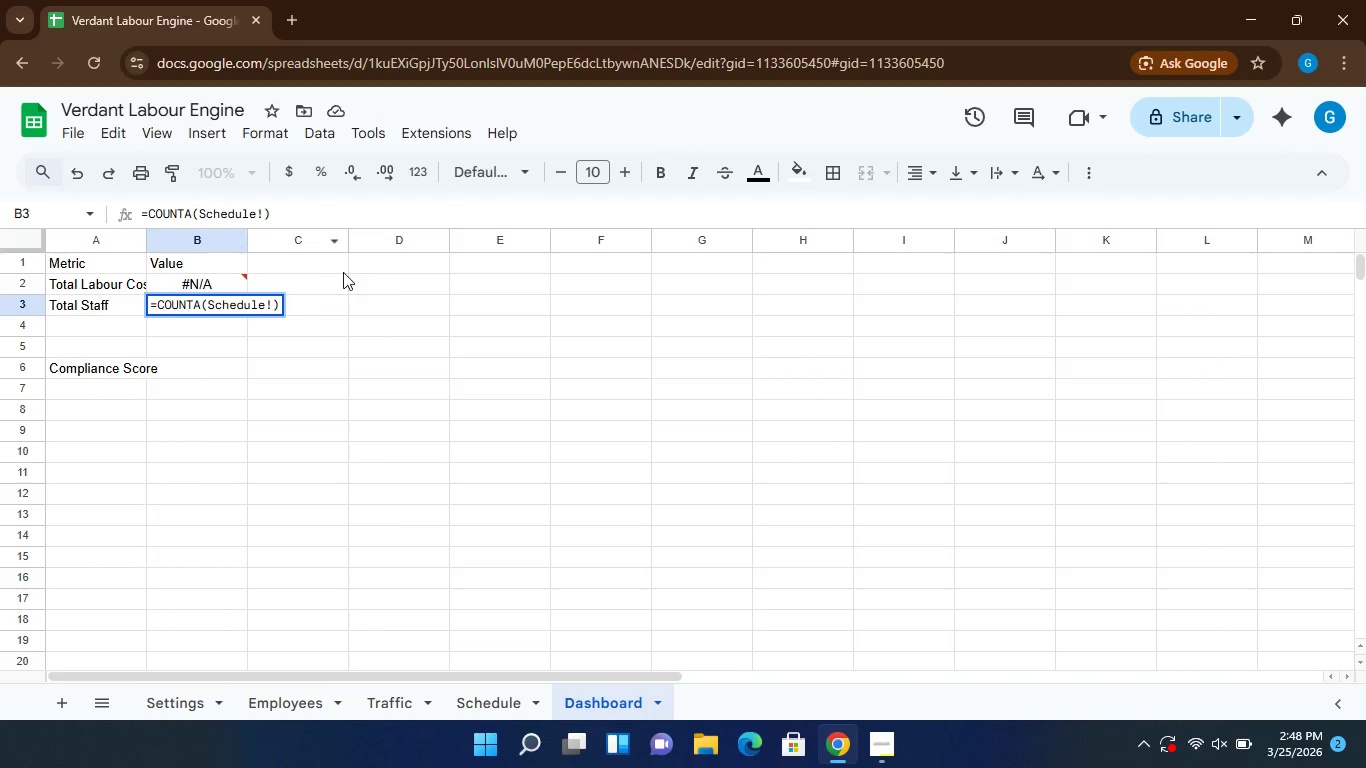 
wait(7.31)
 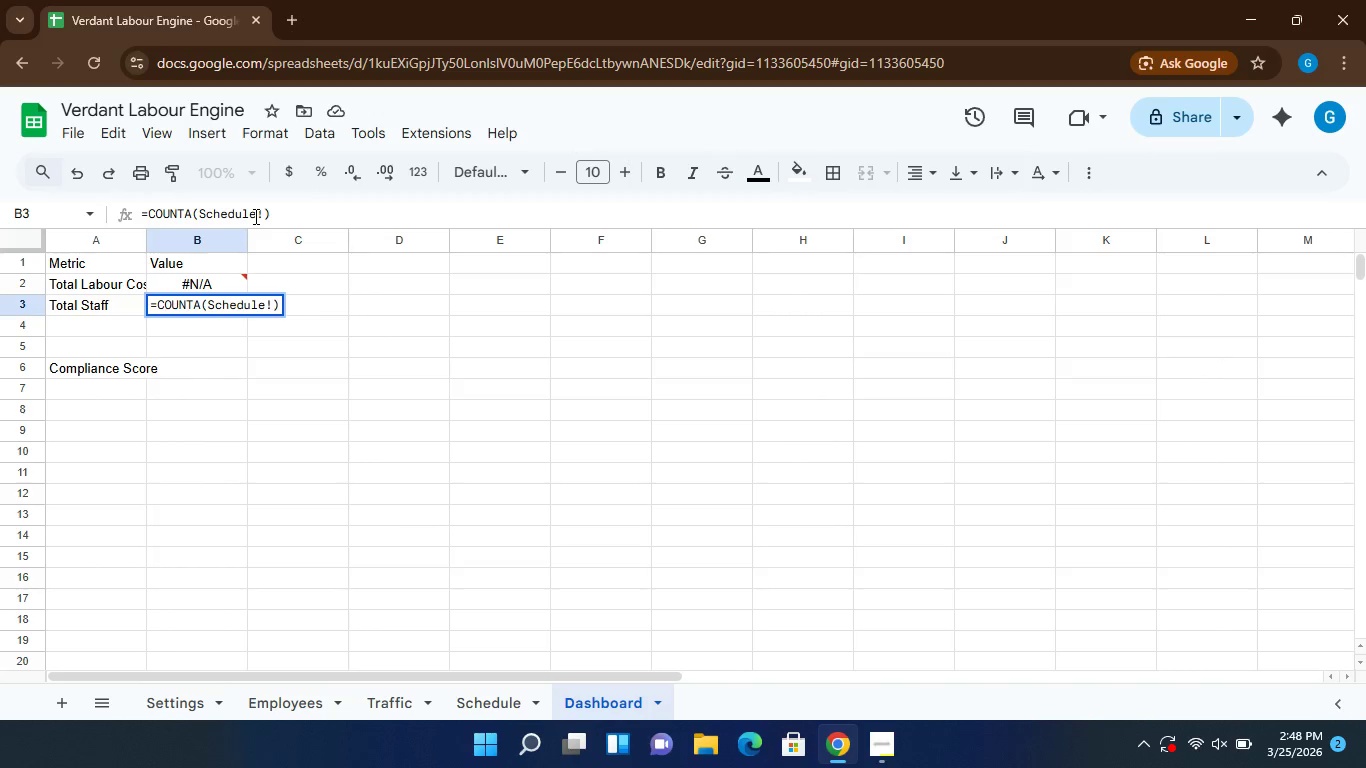 
type(B2:)
 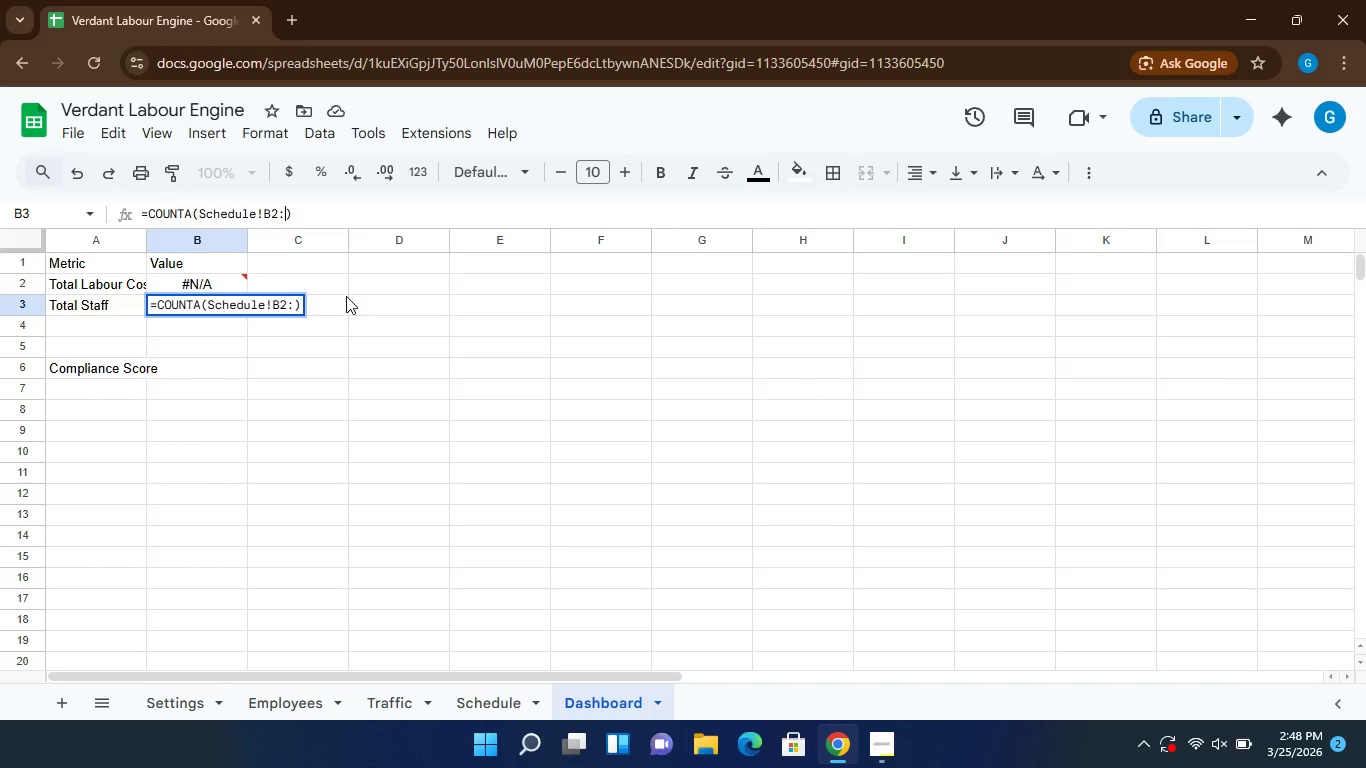 
type(B12))
 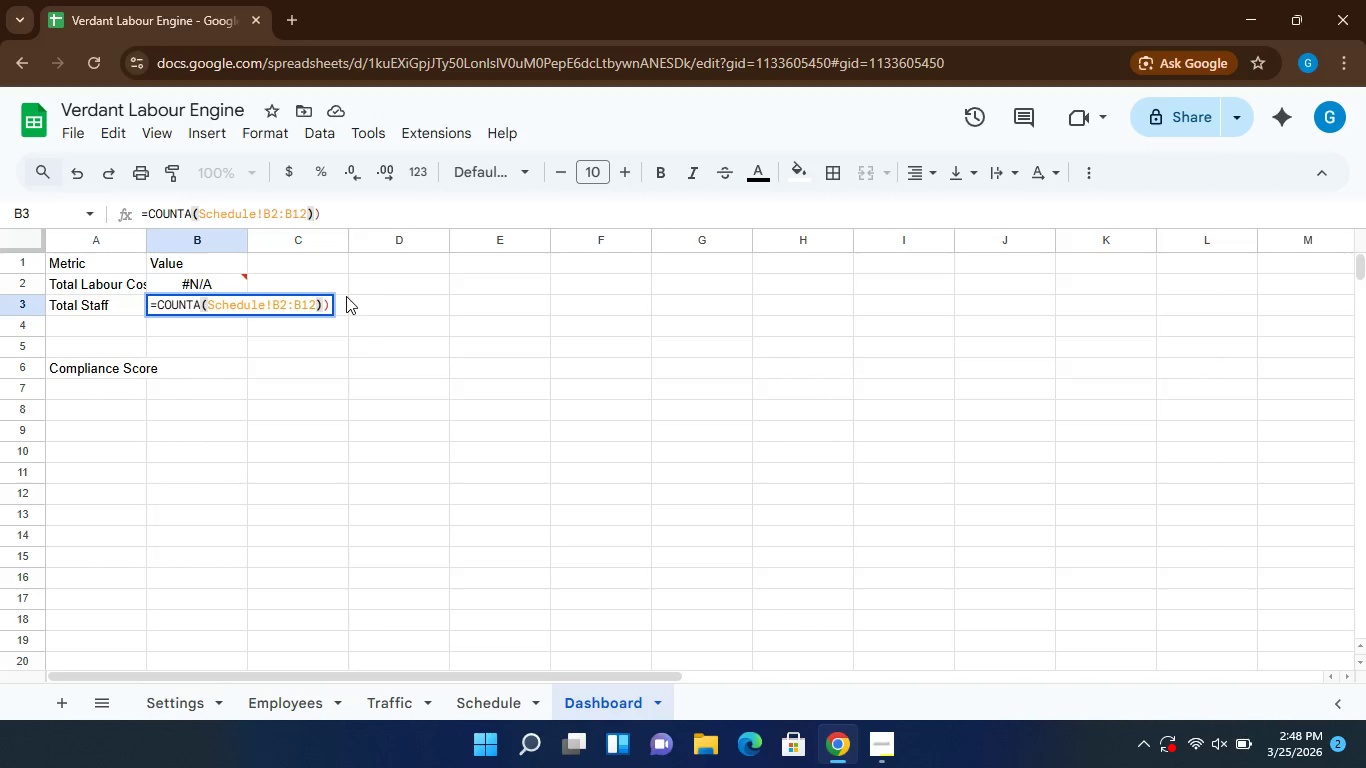 
key(Enter)
 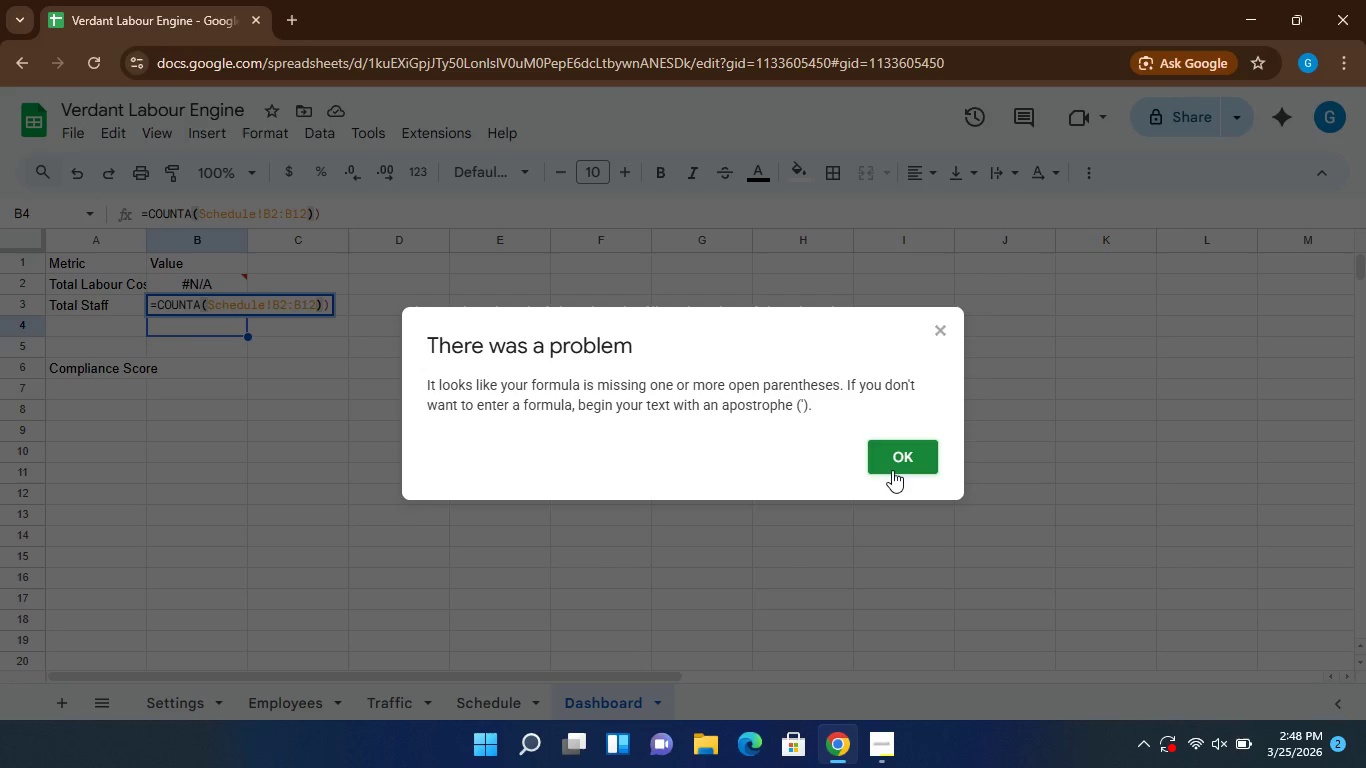 
left_click([900, 461])
 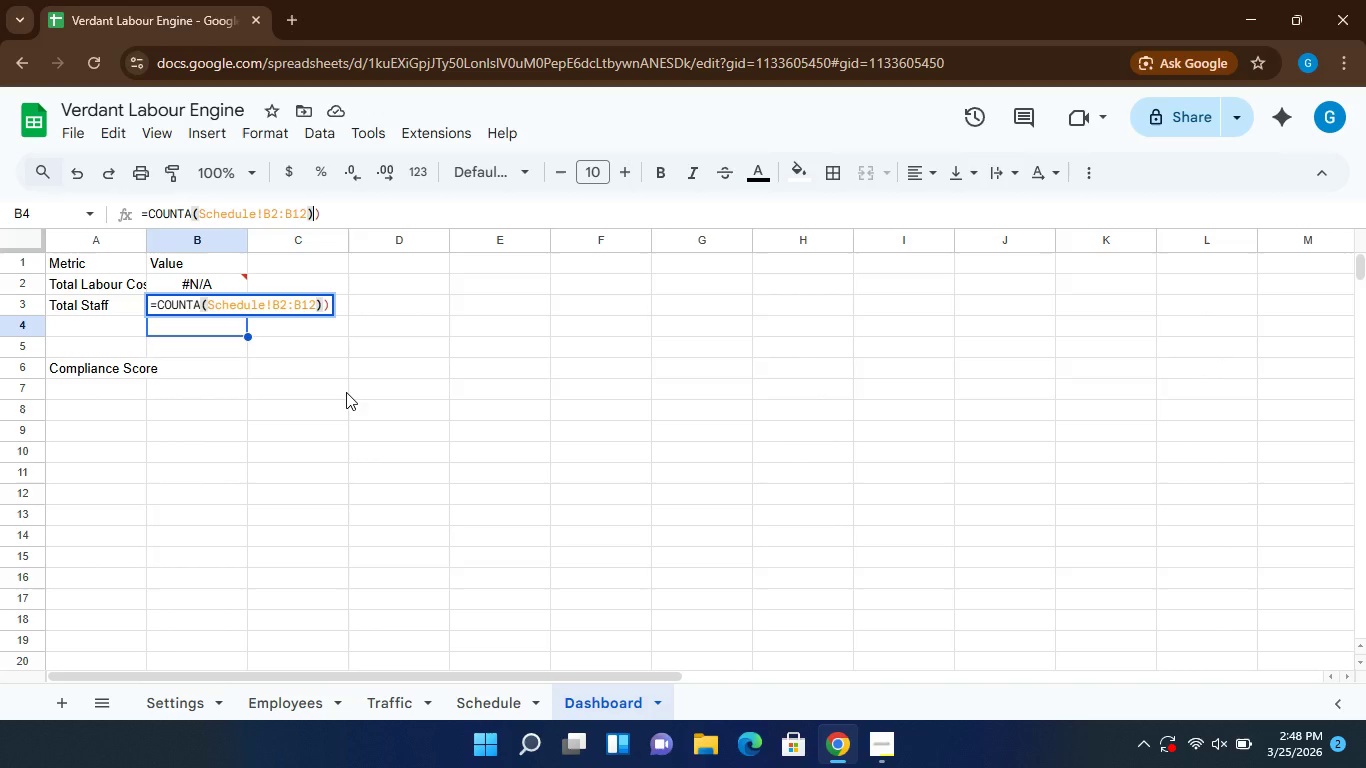 
left_click([315, 352])
 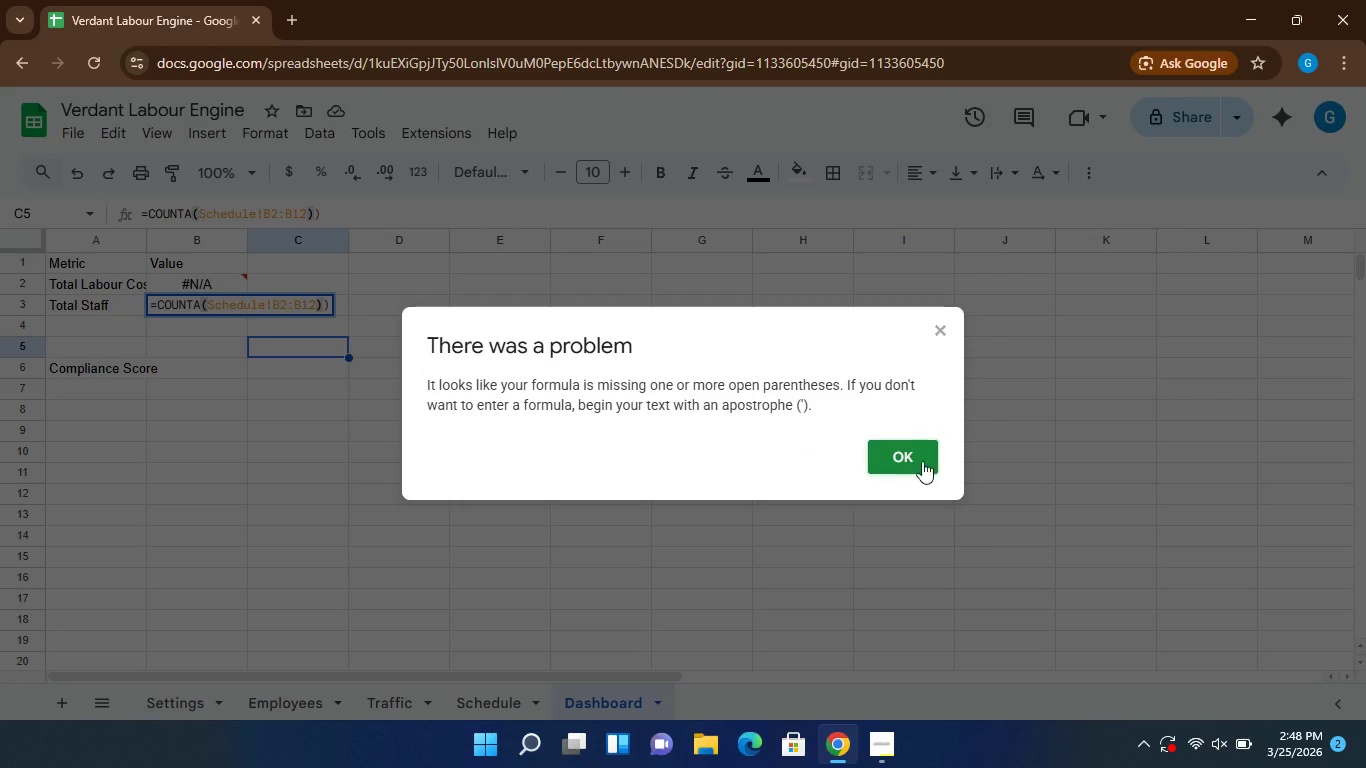 
left_click([923, 462])
 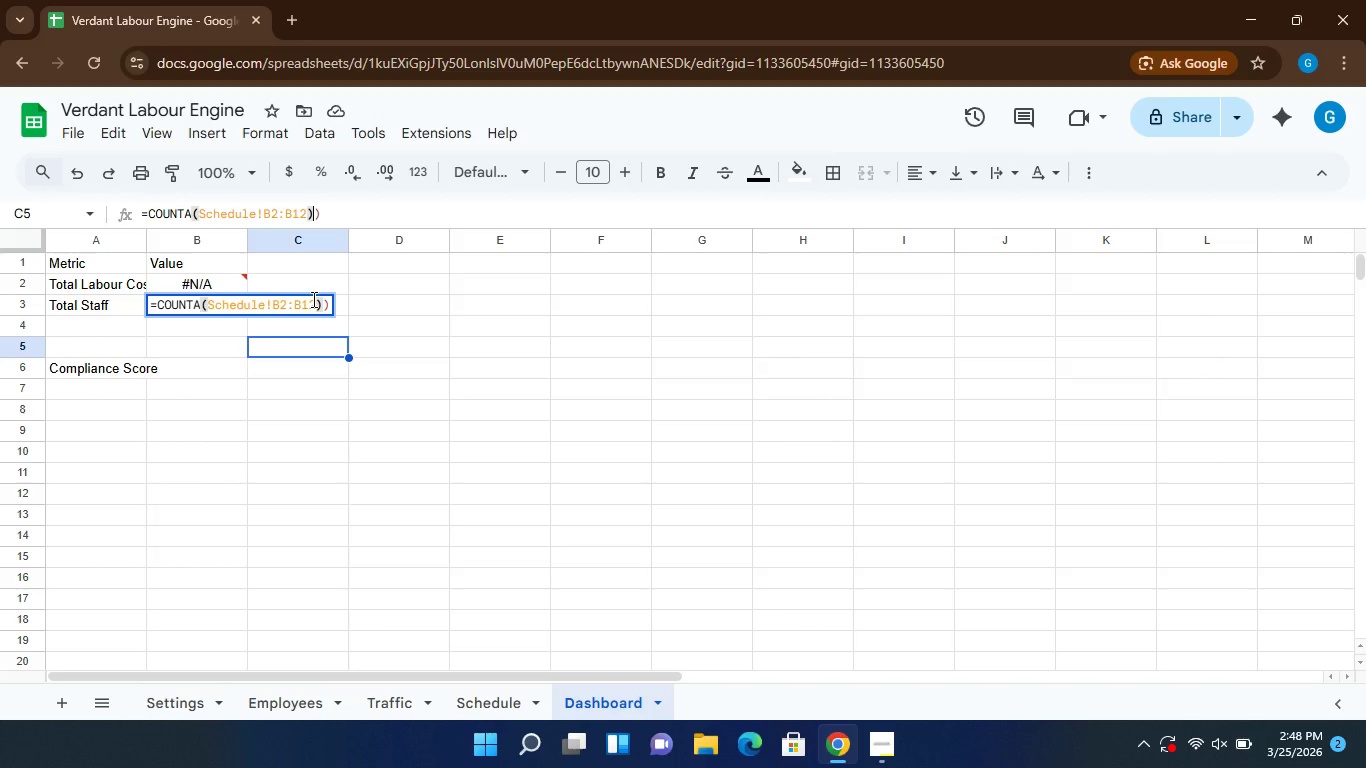 
left_click([312, 299])
 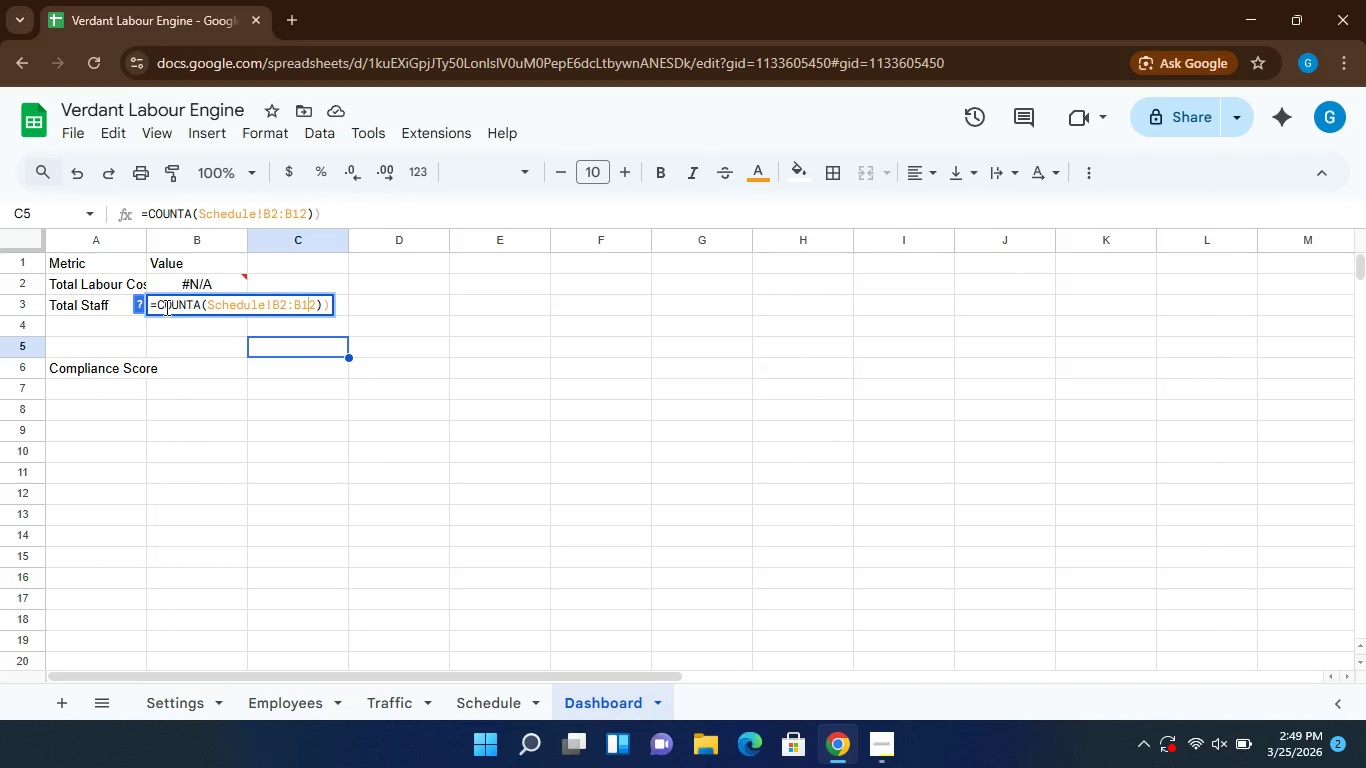 
wait(9.42)
 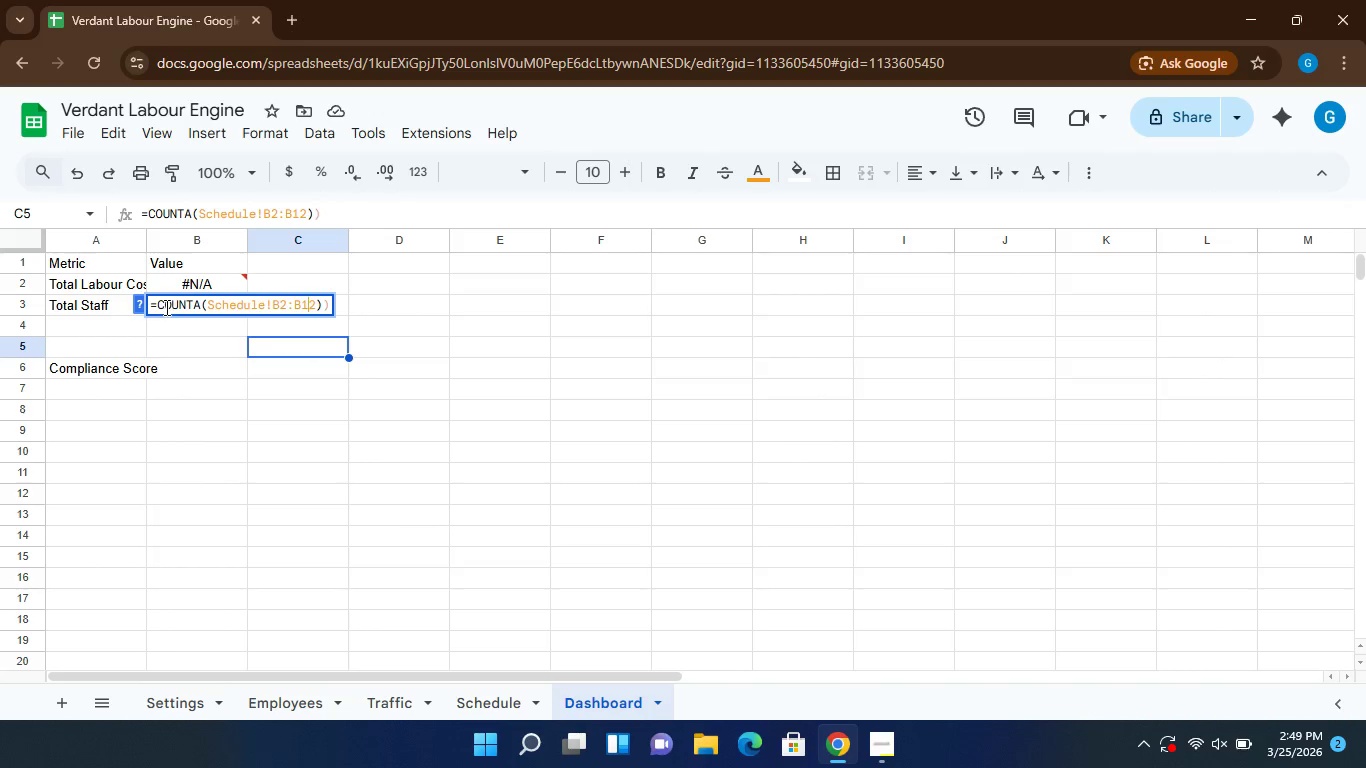 
left_click([318, 302])
 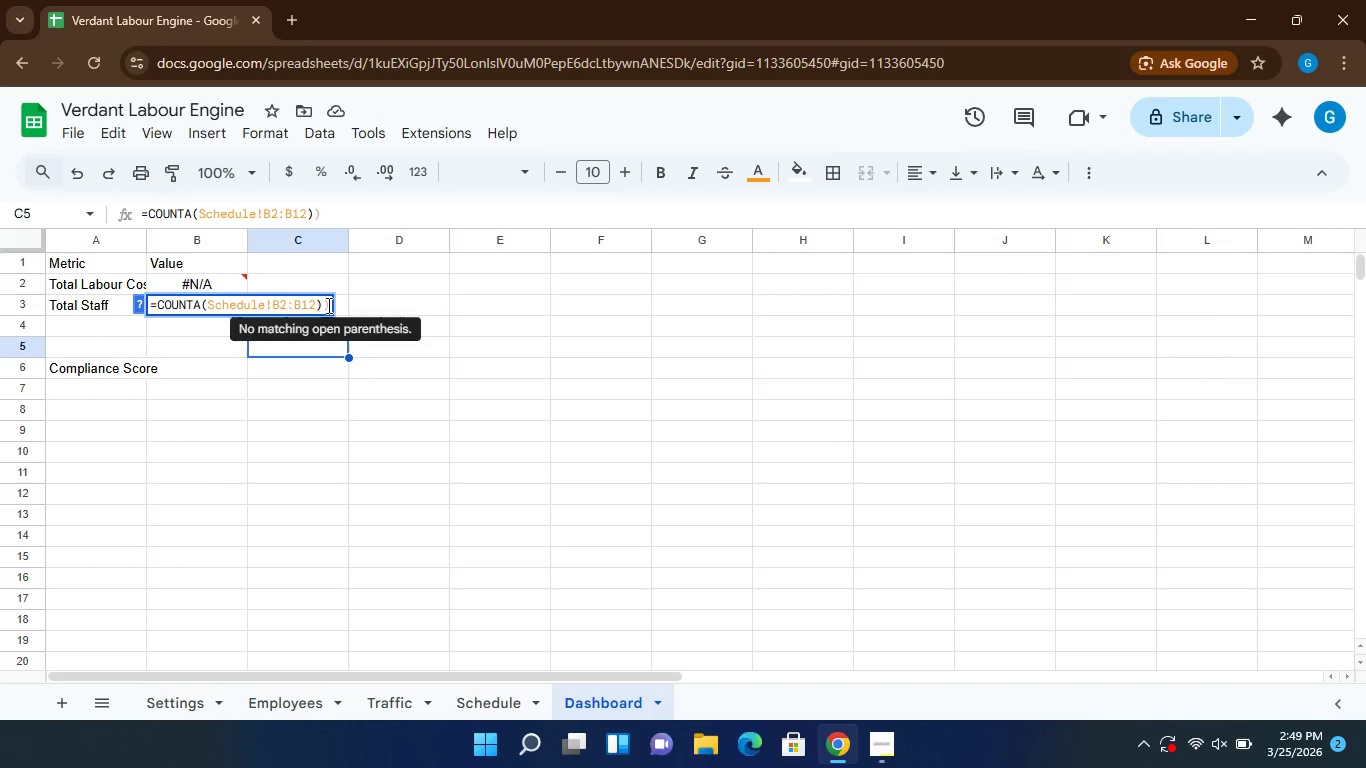 
left_click([327, 305])
 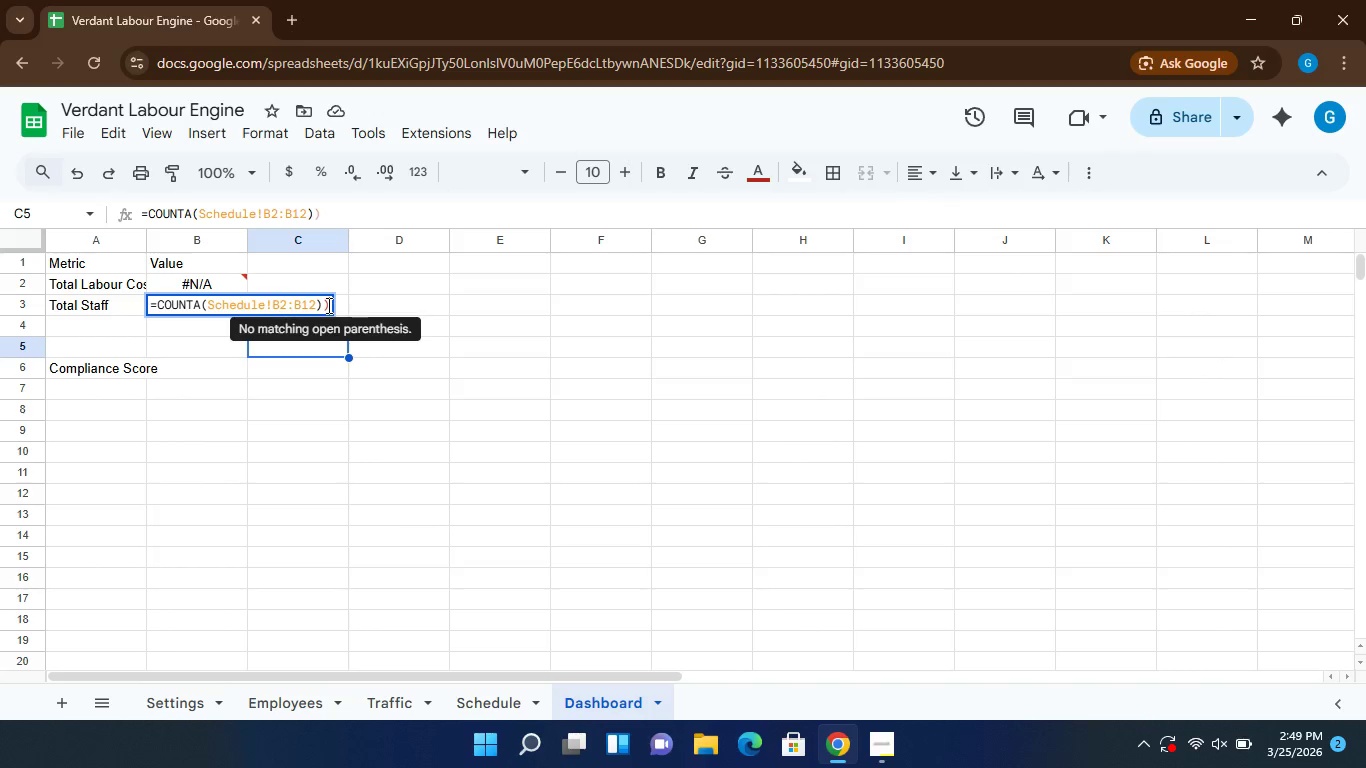 
key(Backspace)
 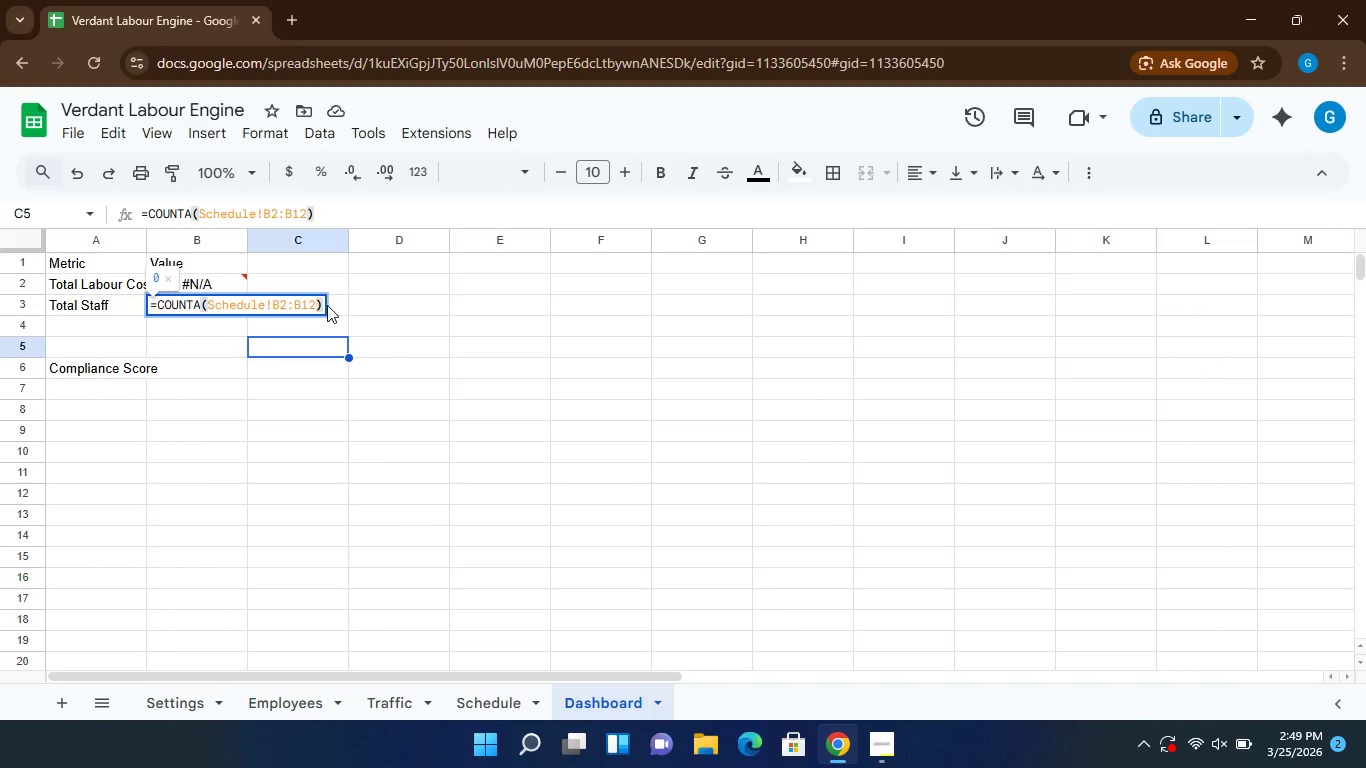 
key(Enter)
 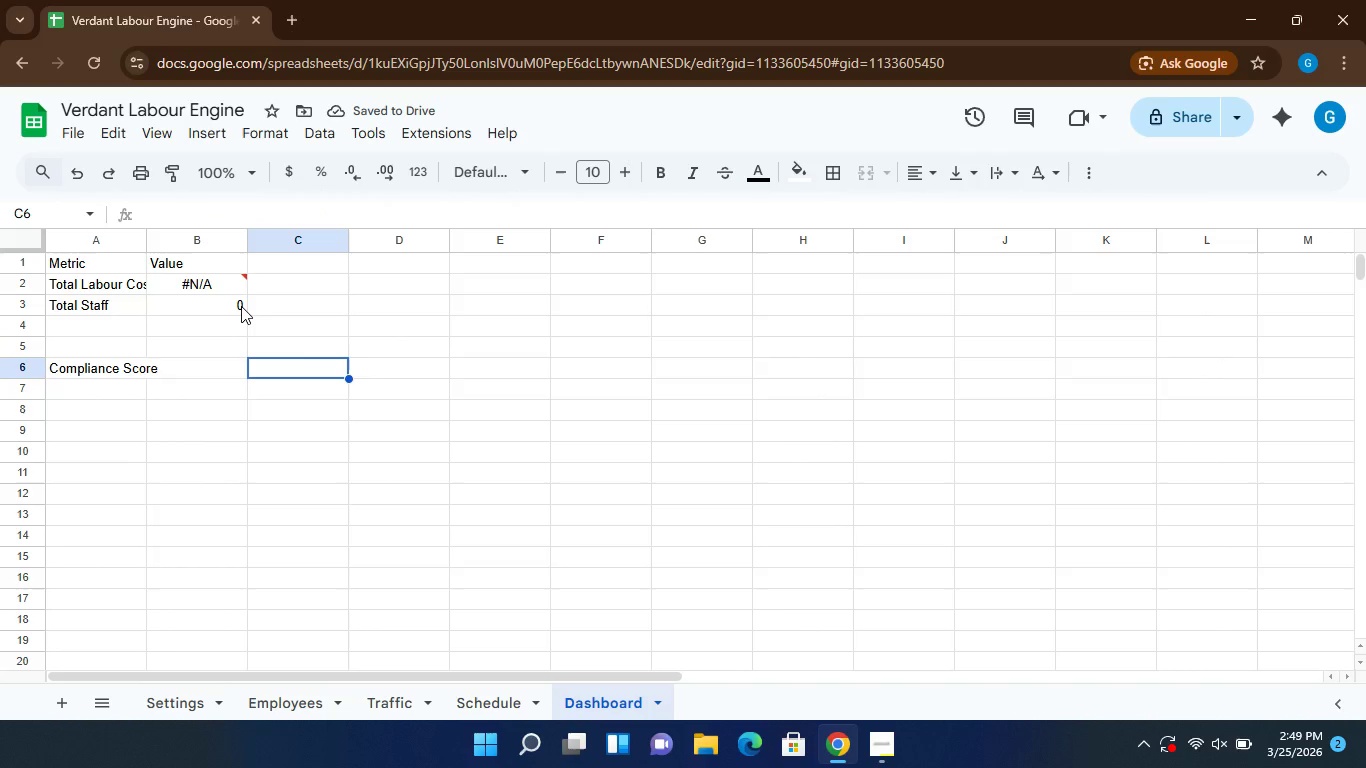 
left_click([241, 306])
 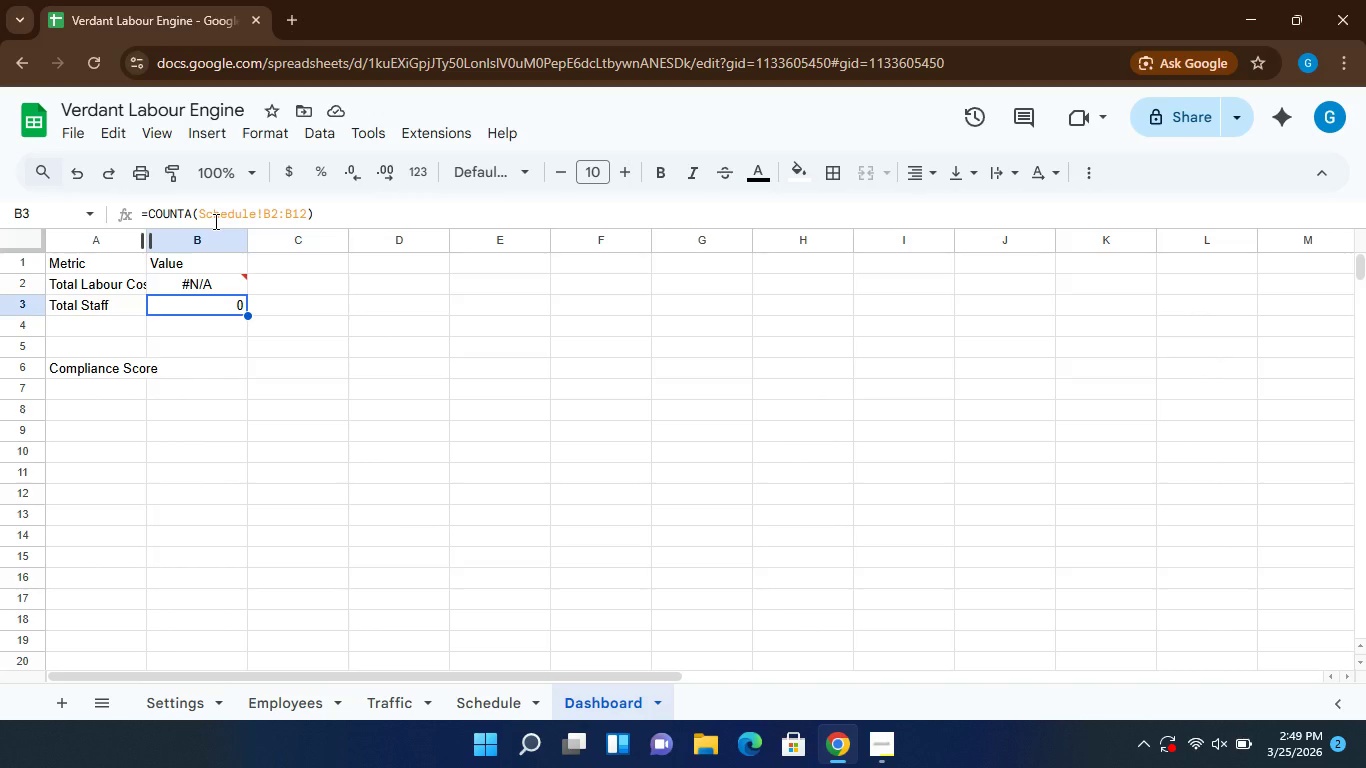 
wait(11.16)
 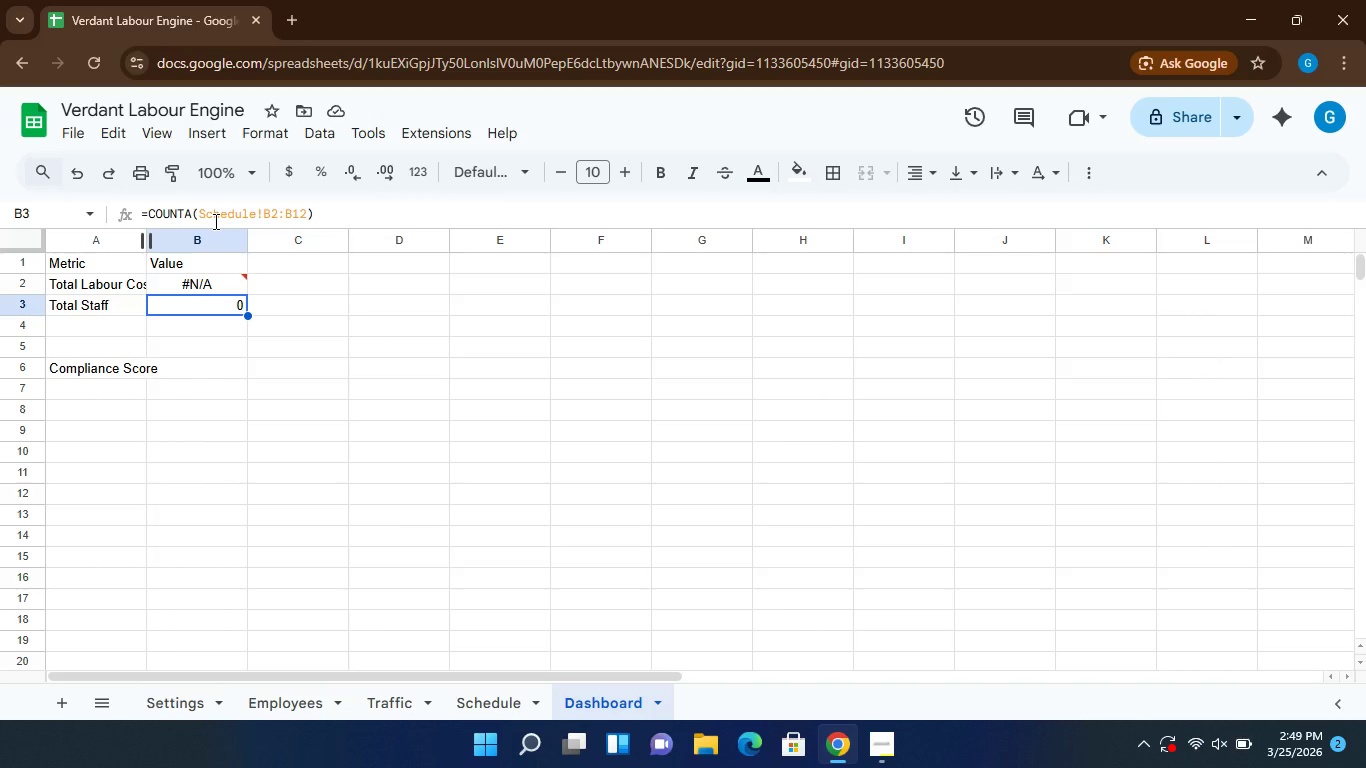 
left_click([187, 375])
 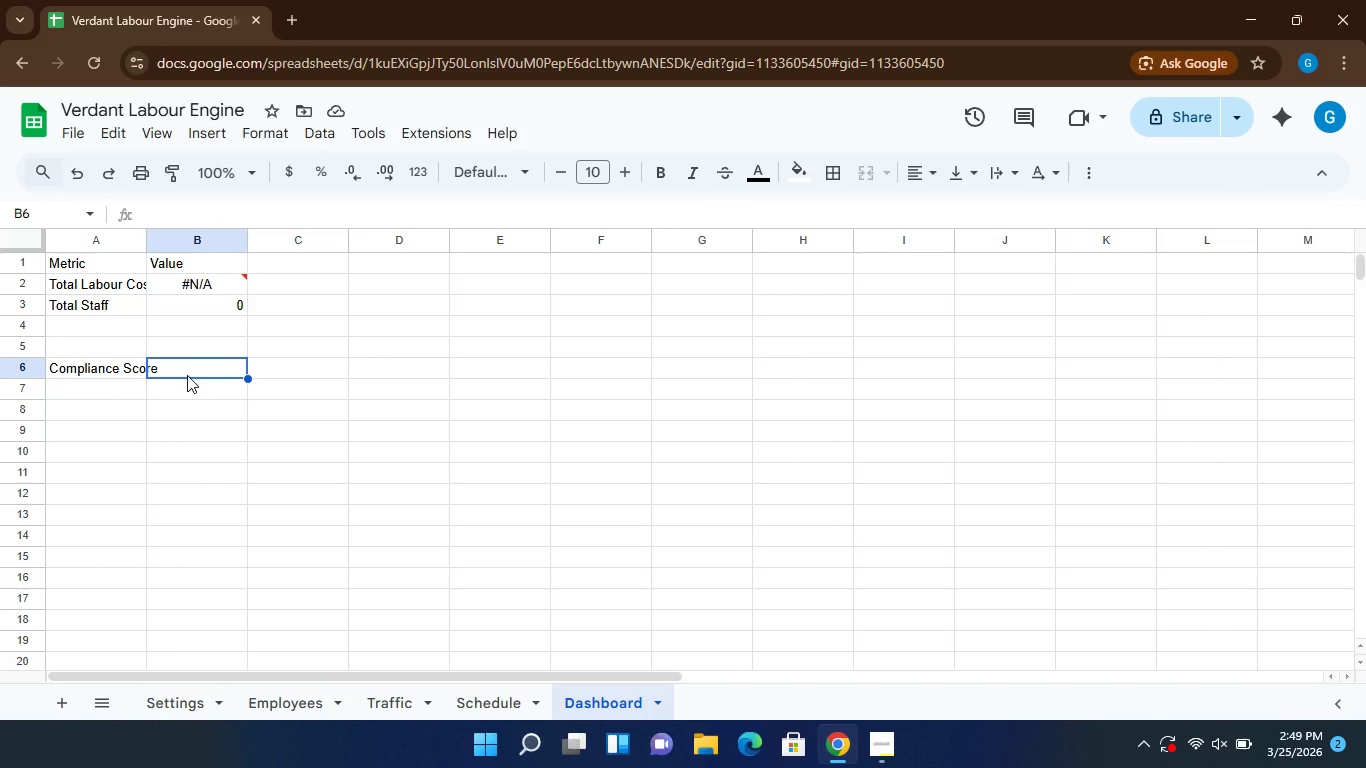 
wait(8.72)
 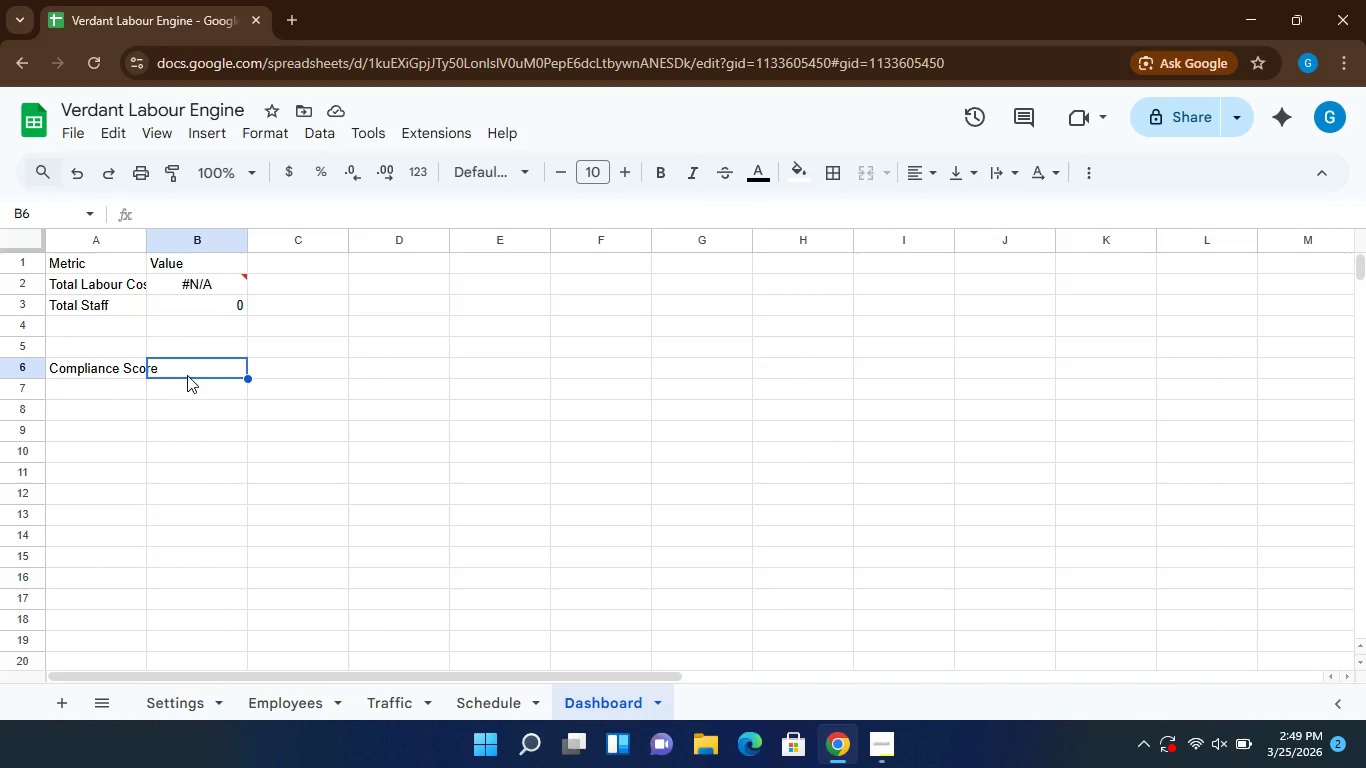 
type(=COUNTIF(Schedule!)
 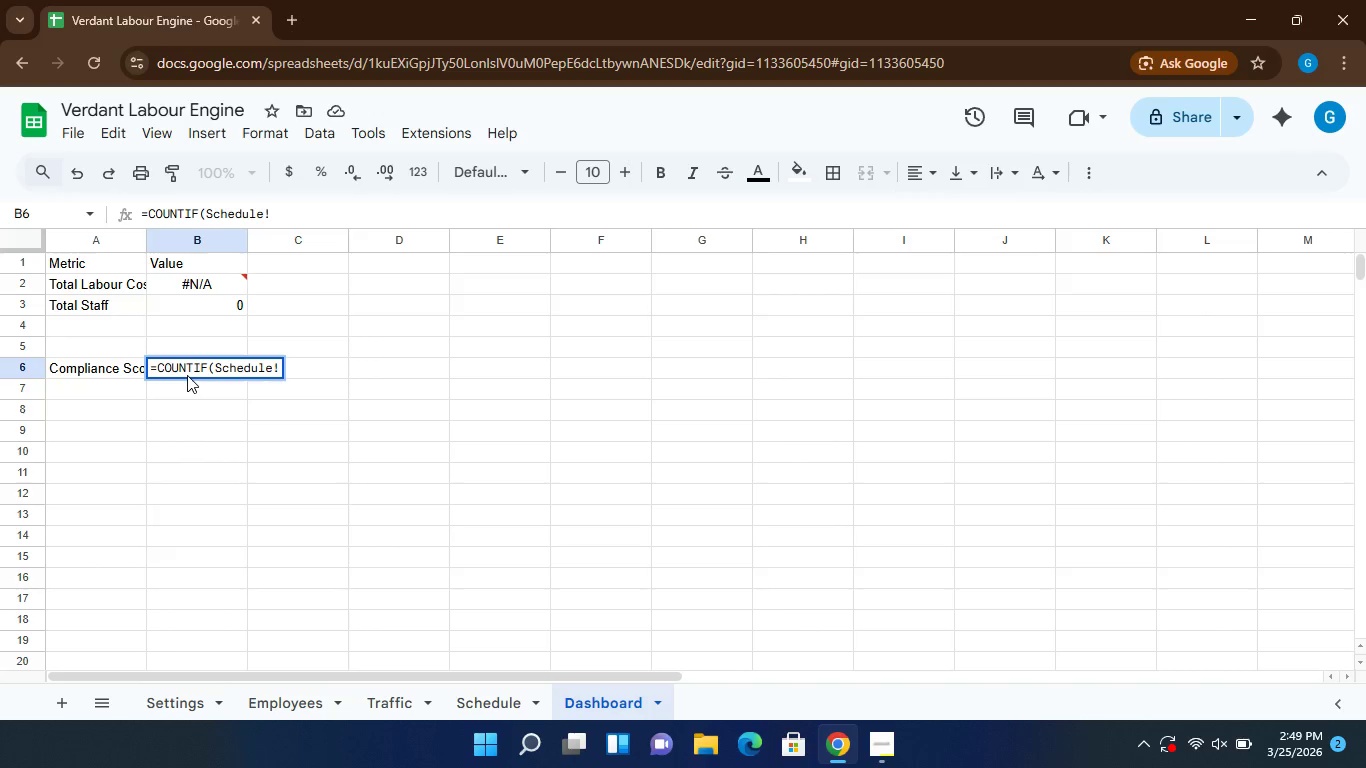 
type(J2:)
 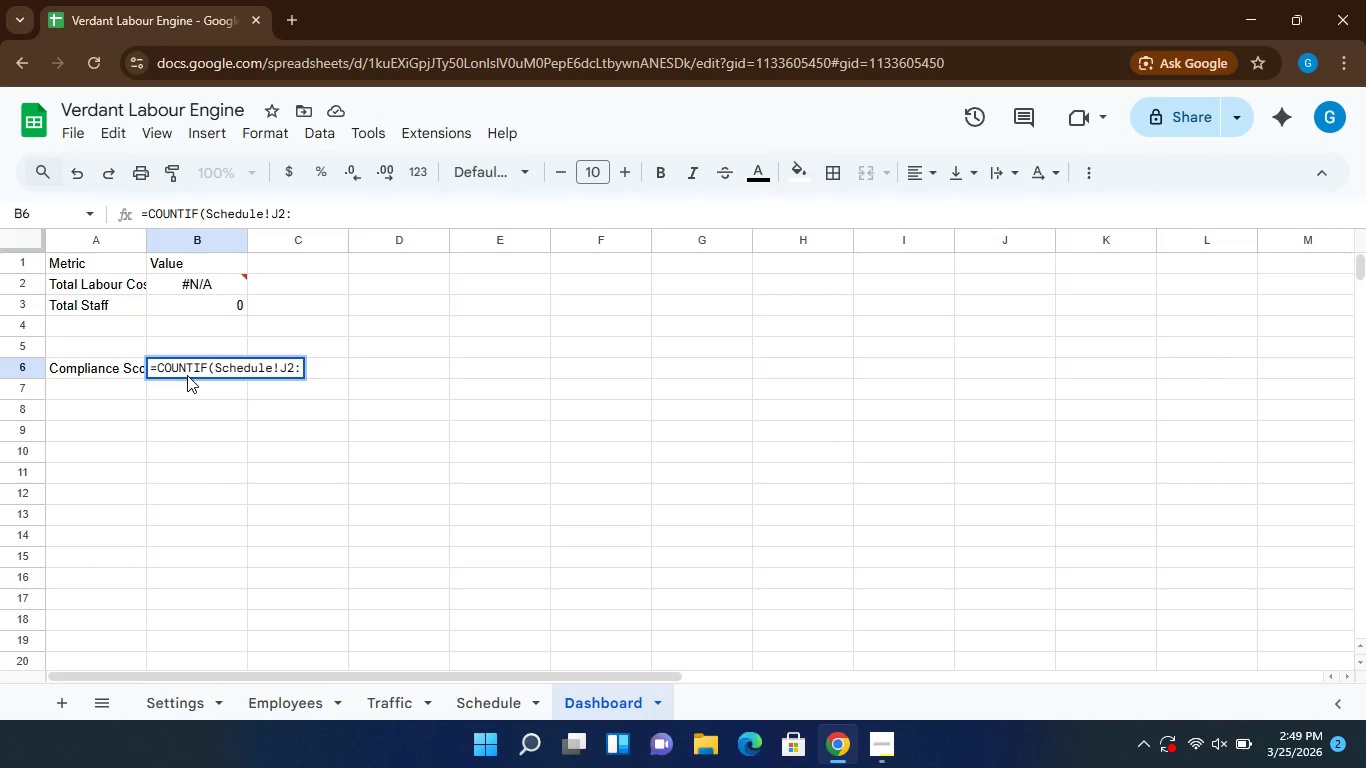 
type(J4,"OK")/3)
 